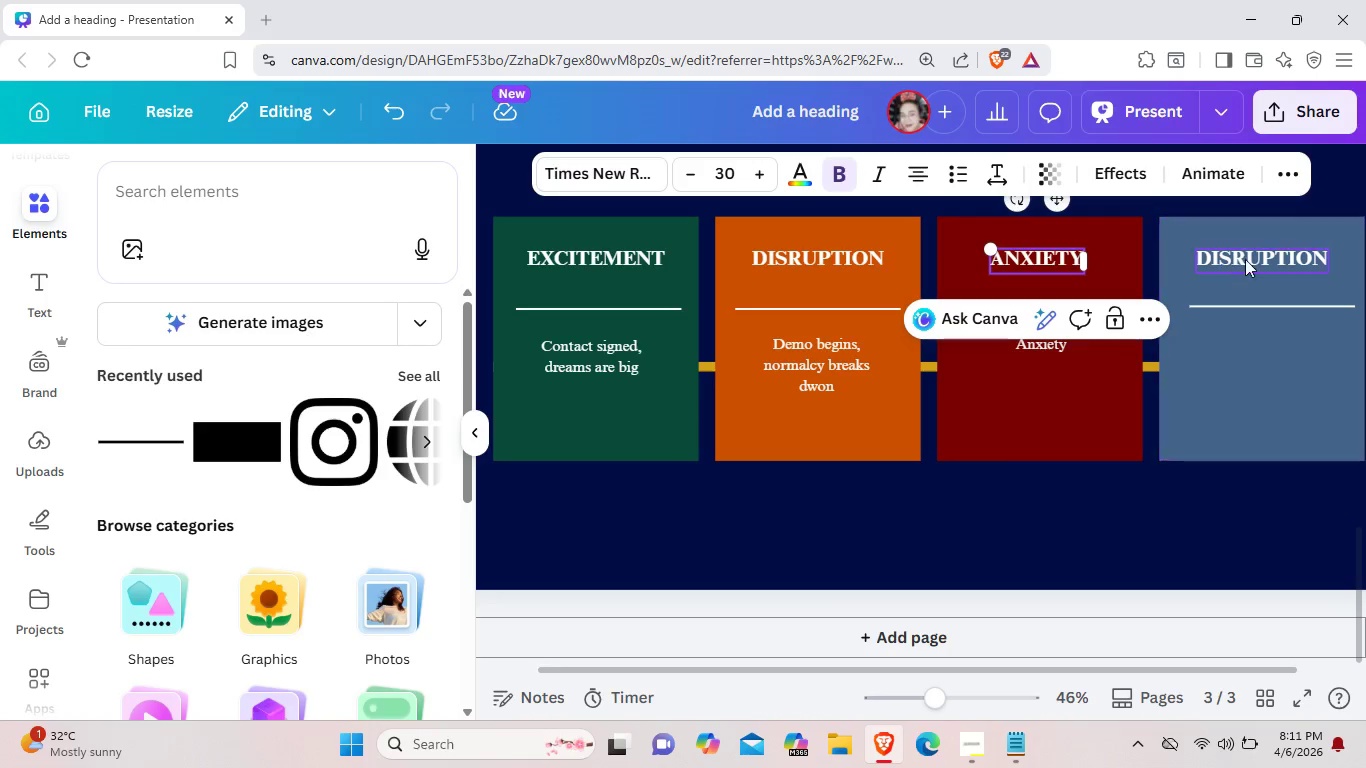 
left_click([1258, 258])
 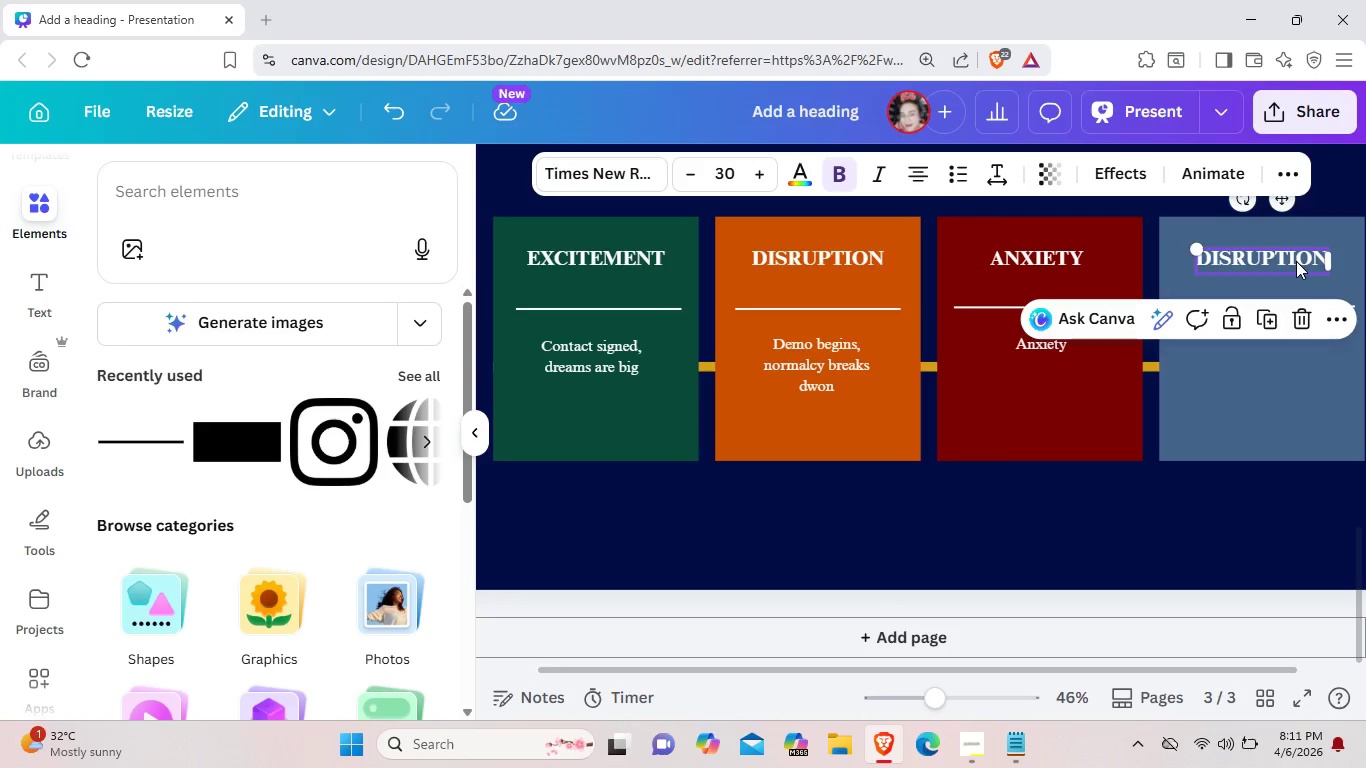 
left_click([1296, 261])
 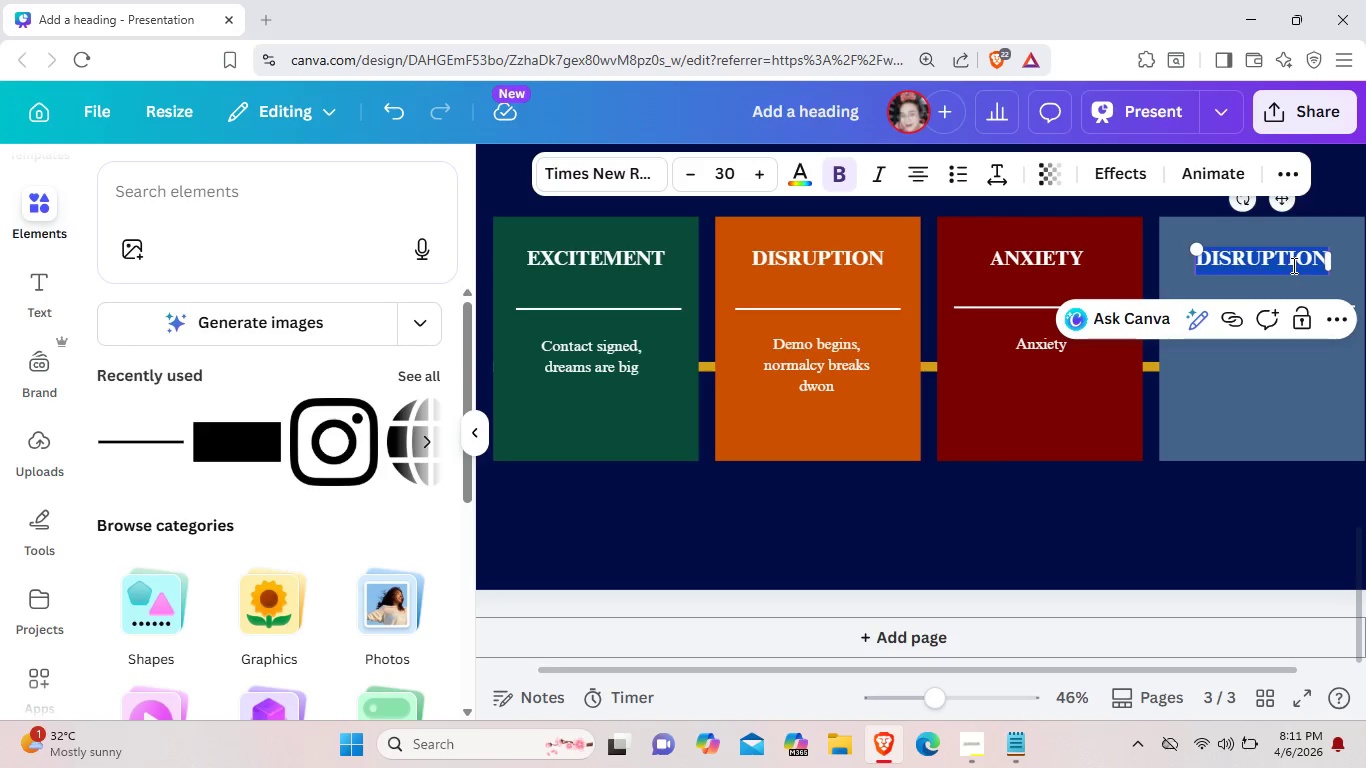 
key(Backspace)
type(RESOLUTION)
 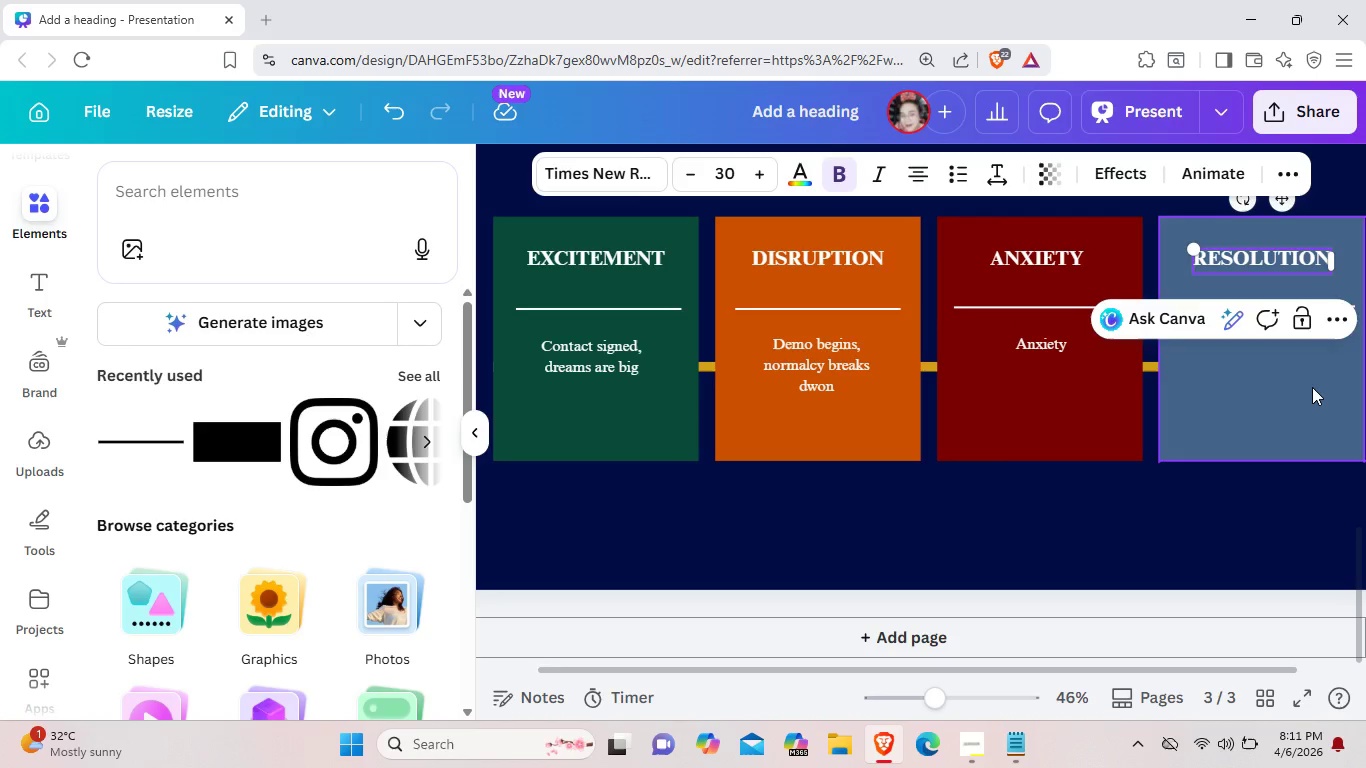 
left_click([1312, 389])
 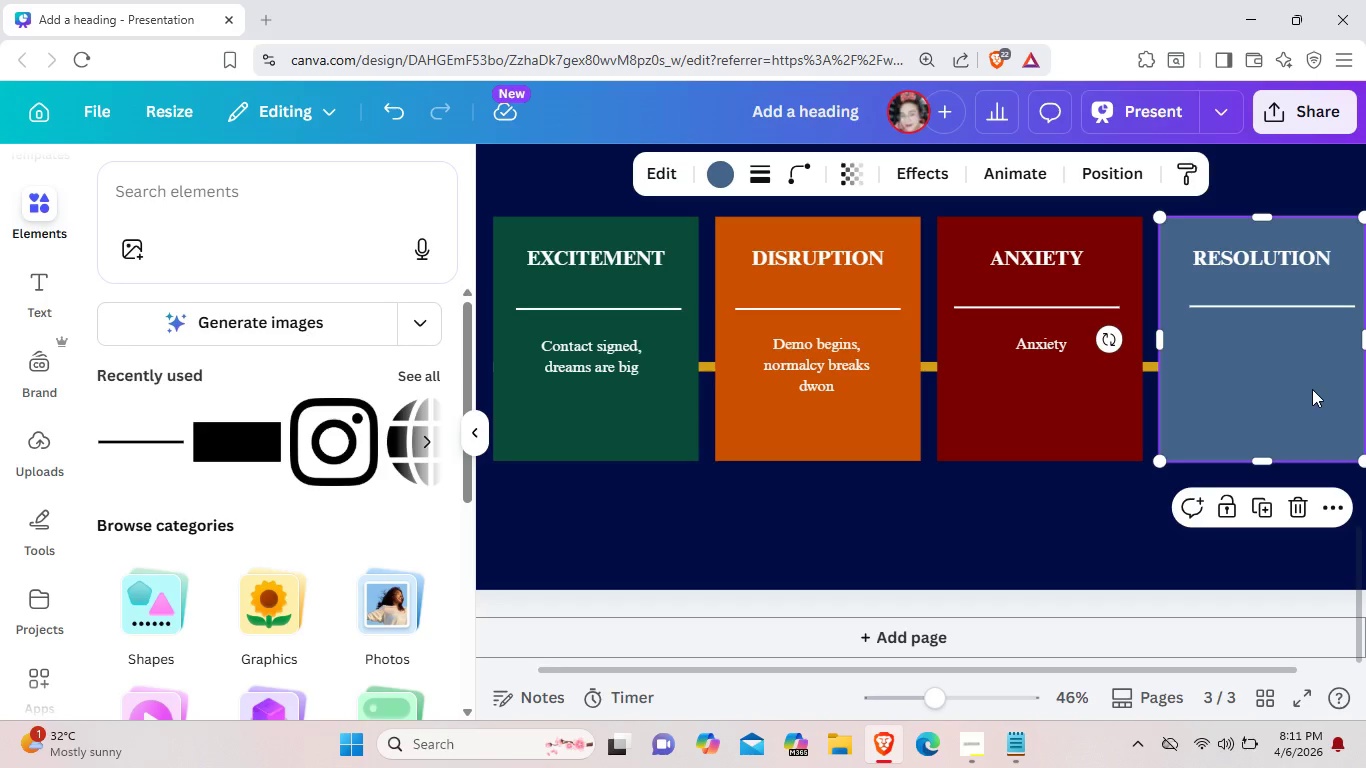 
left_click([1058, 343])
 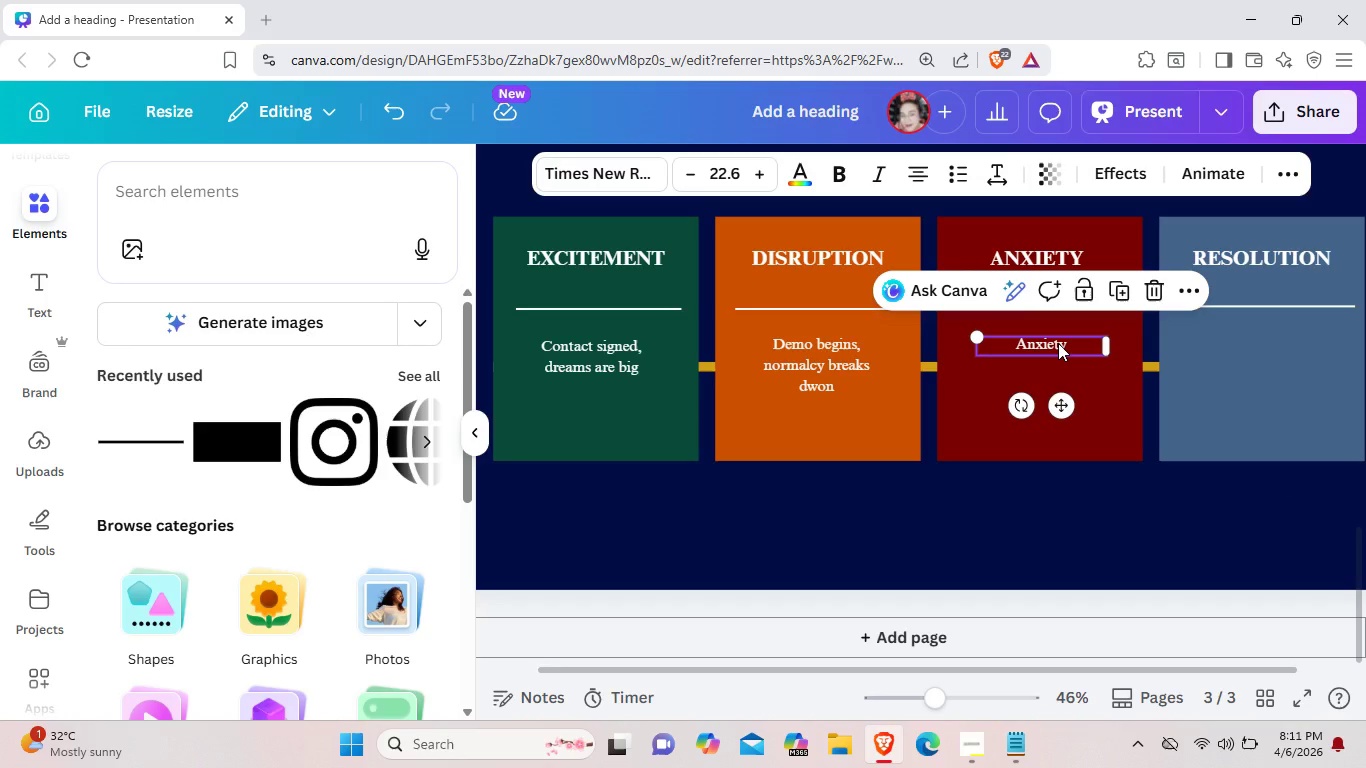 
key(Backspace)
 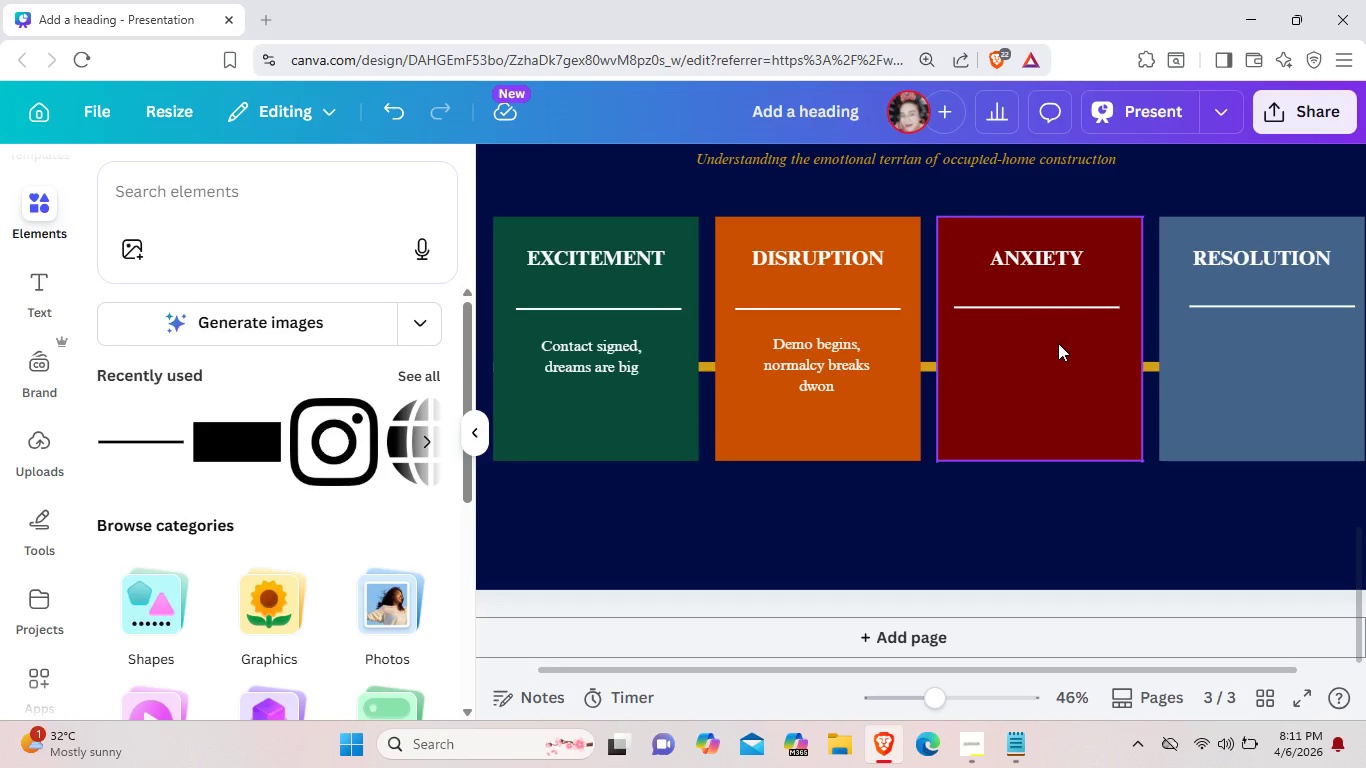 
key(Control+Z)
 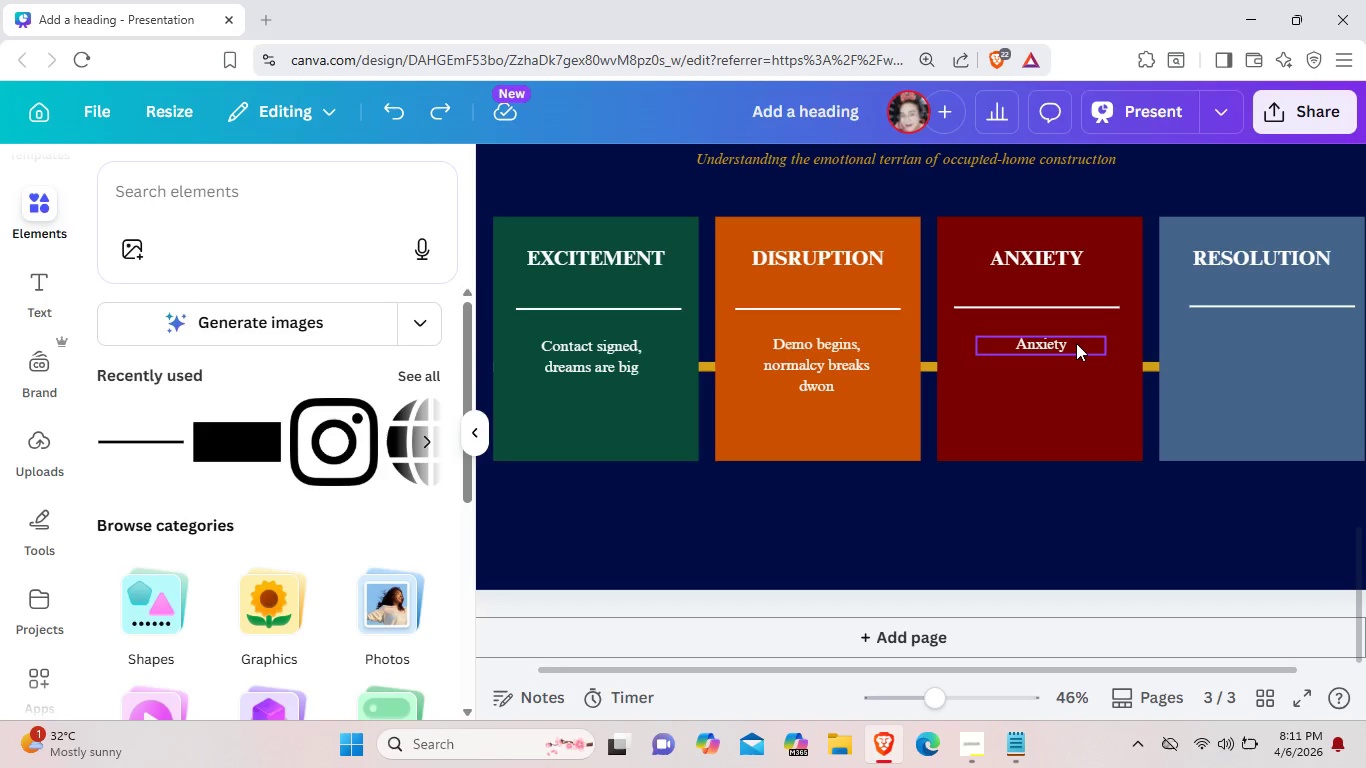 
left_click([1082, 343])
 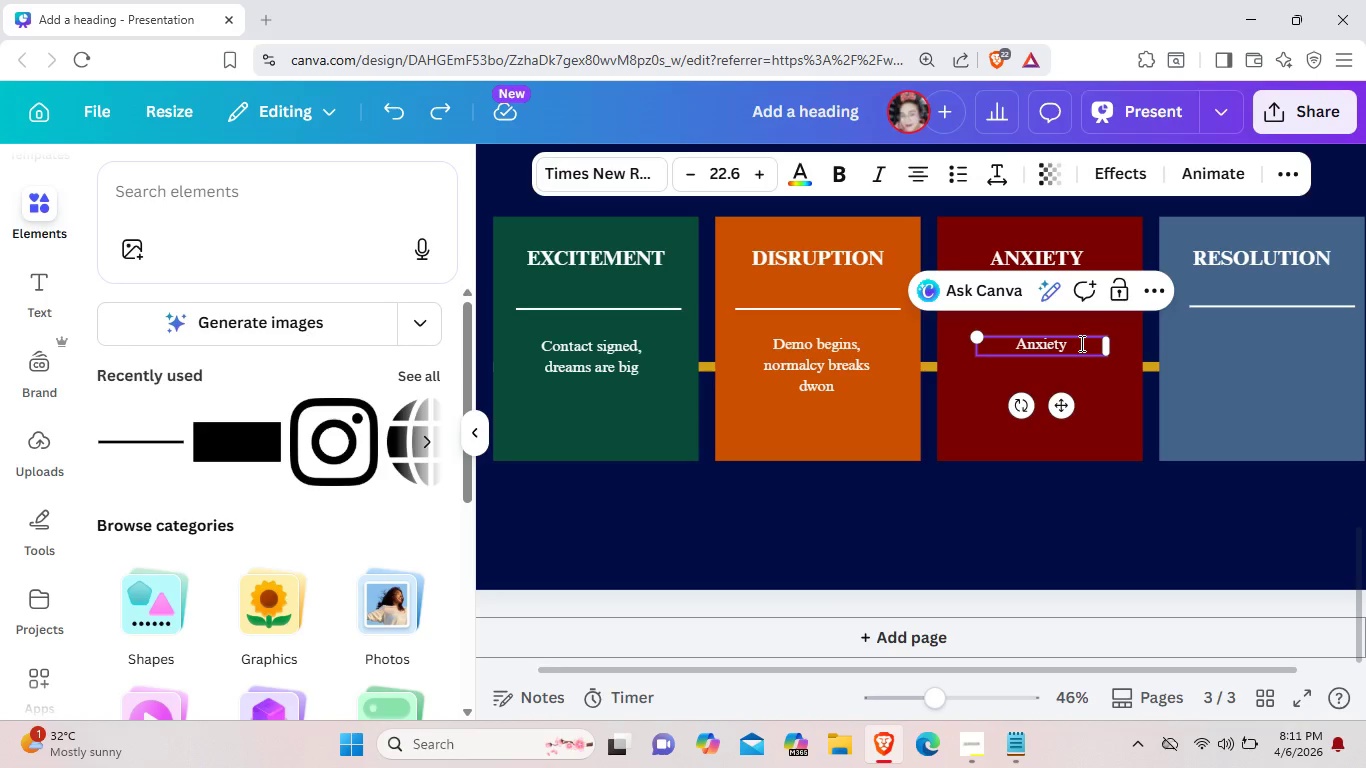 
key(Backspace)
key(Backspace)
key(Backspace)
key(Backspace)
key(Backspace)
key(Backspace)
key(Backspace)
type(Dust)
key(Backspace)
key(Backspace)
key(Backspace)
key(Backspace)
type(dUST, NPISE)
key(Backspace)
key(Backspace)
key(Backspace)
key(Backspace)
type(OISE )
 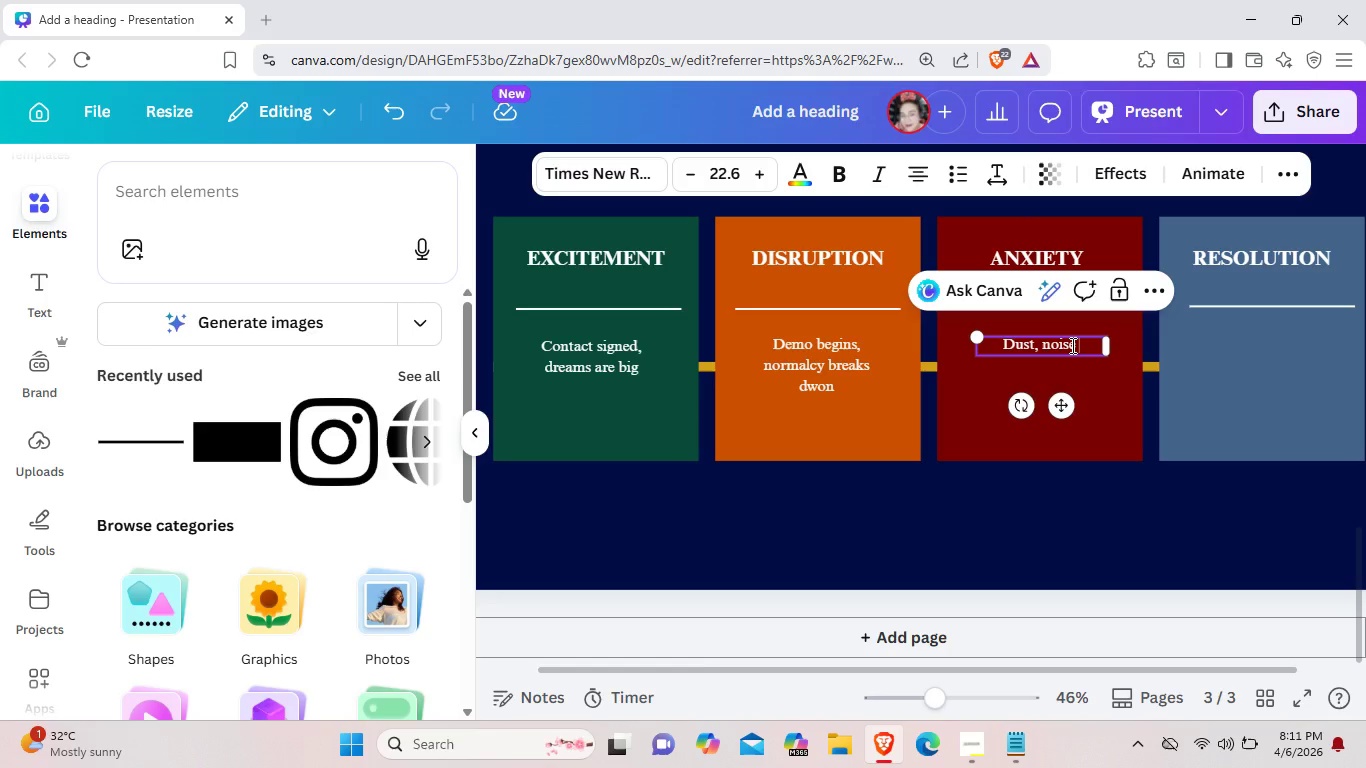 
type(& UNPREDICTABLE)
 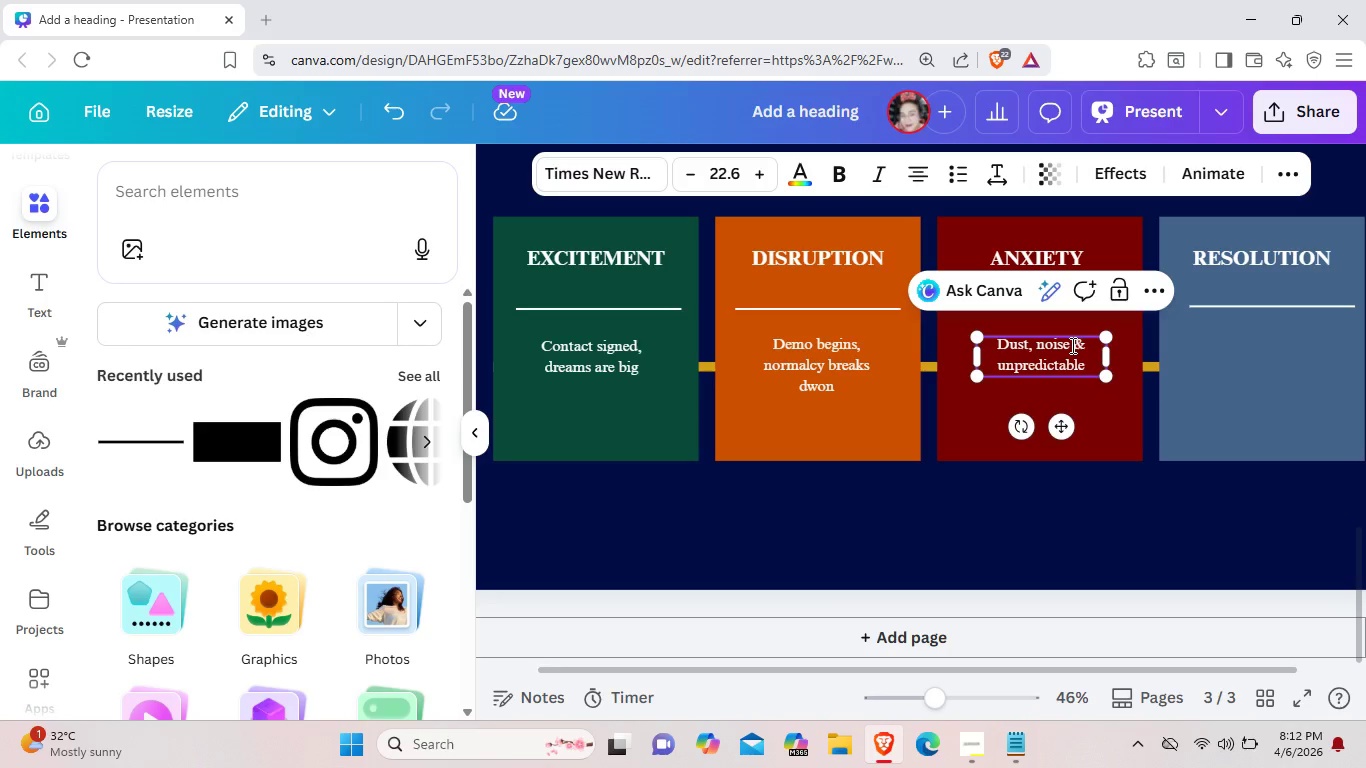 
key(Backspace)
 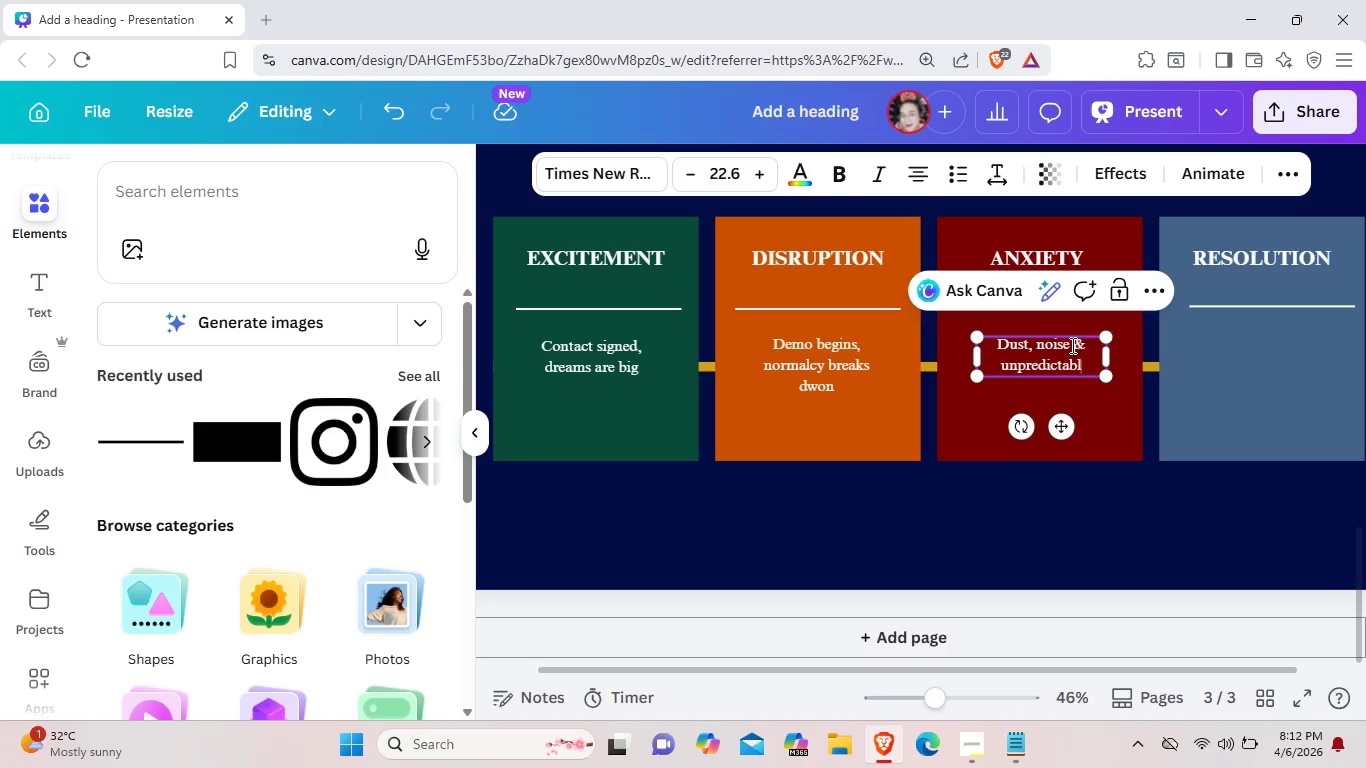 
key(Backspace)
type(ILITY PEAK.)
 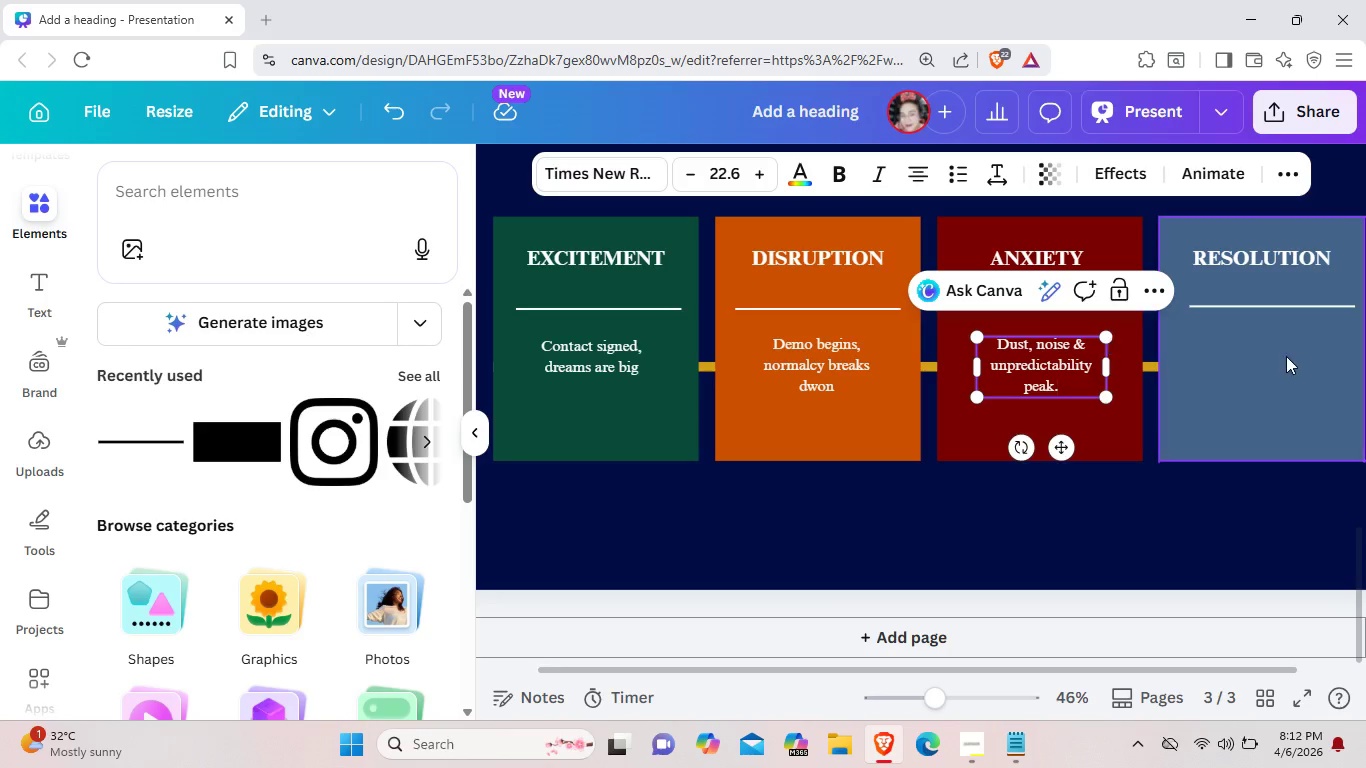 
left_click([1286, 356])
 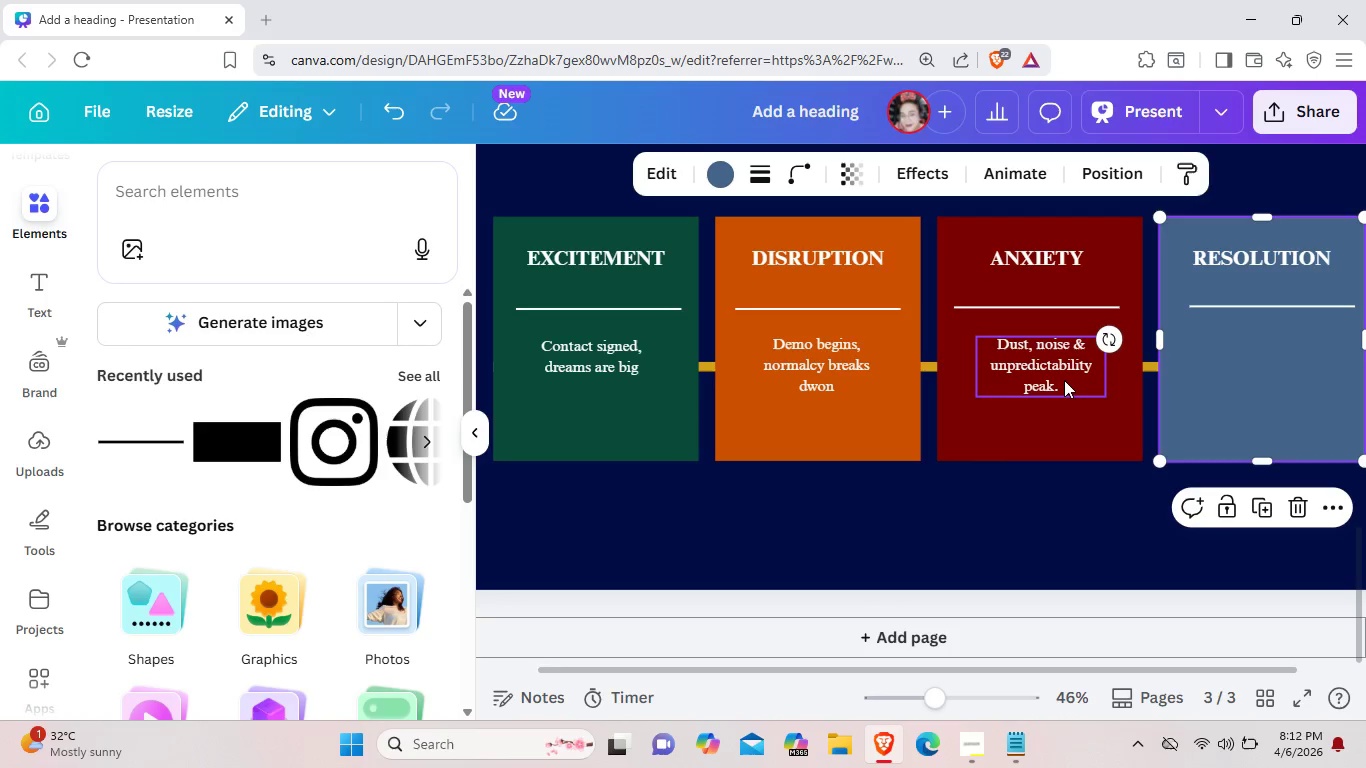 
left_click([1063, 380])
 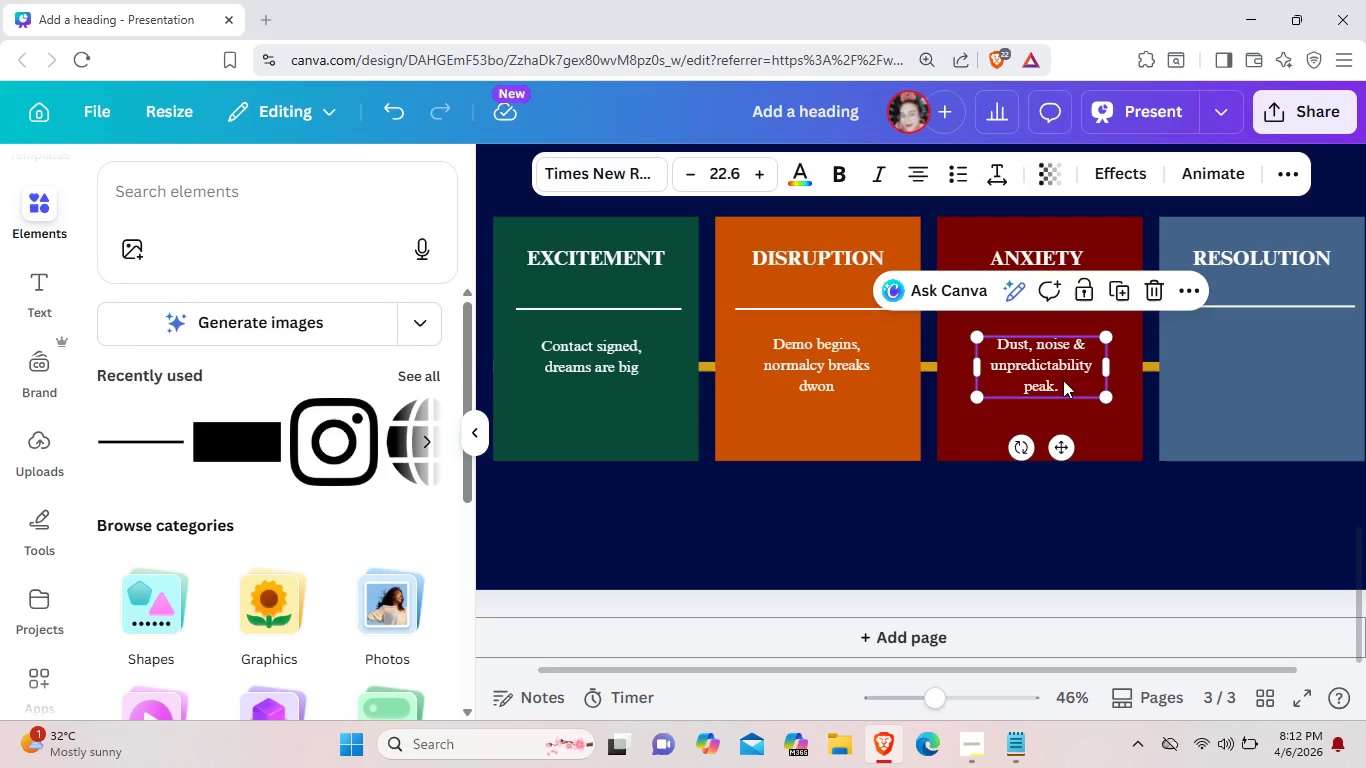 
key(Control+C)
 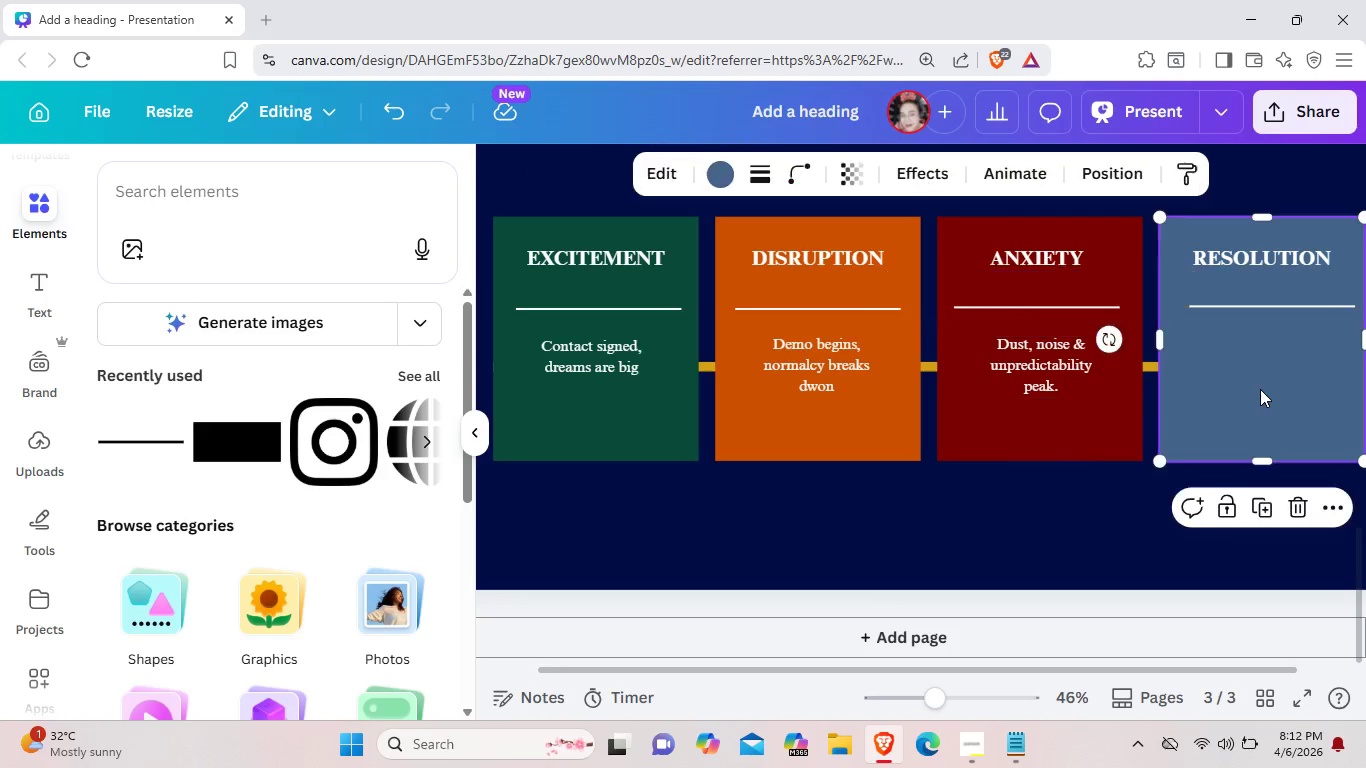 
left_click([1260, 389])
 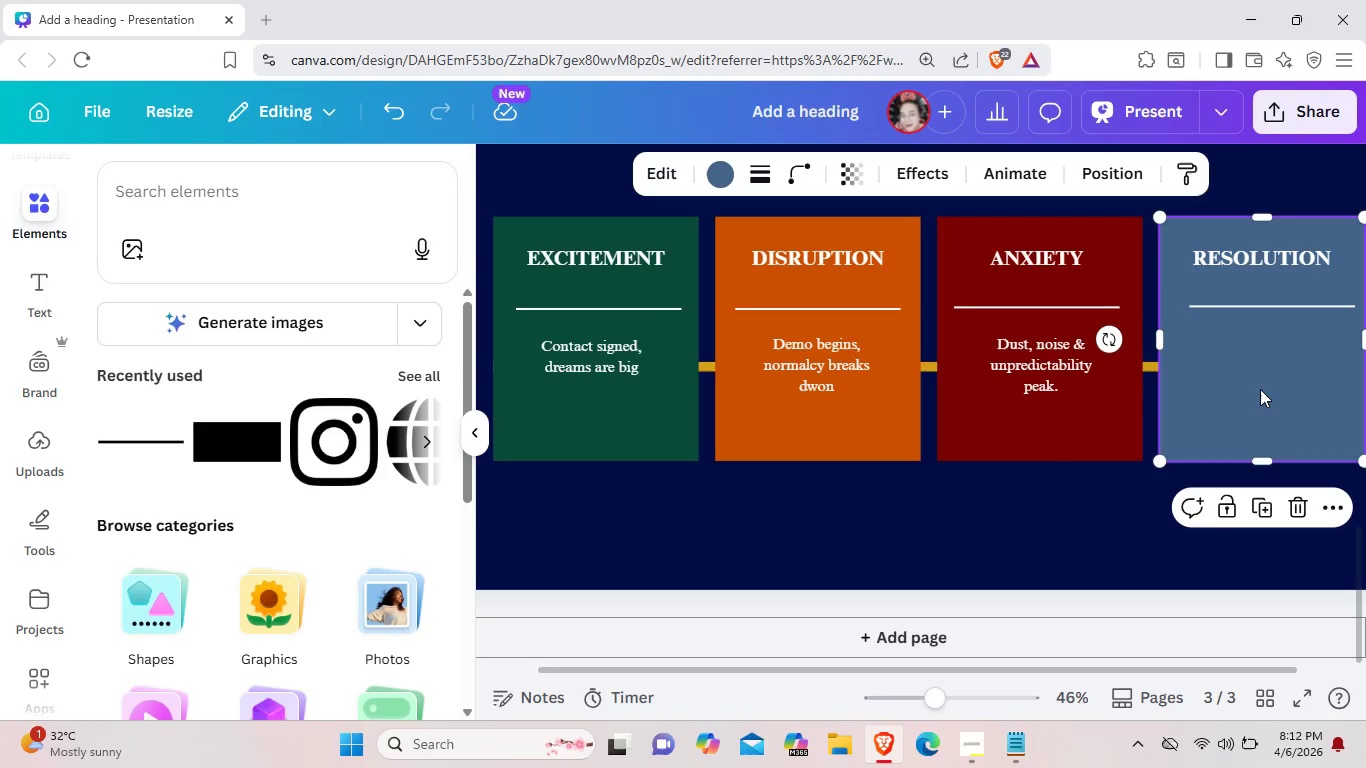 
key(Control+ControlLeft)
 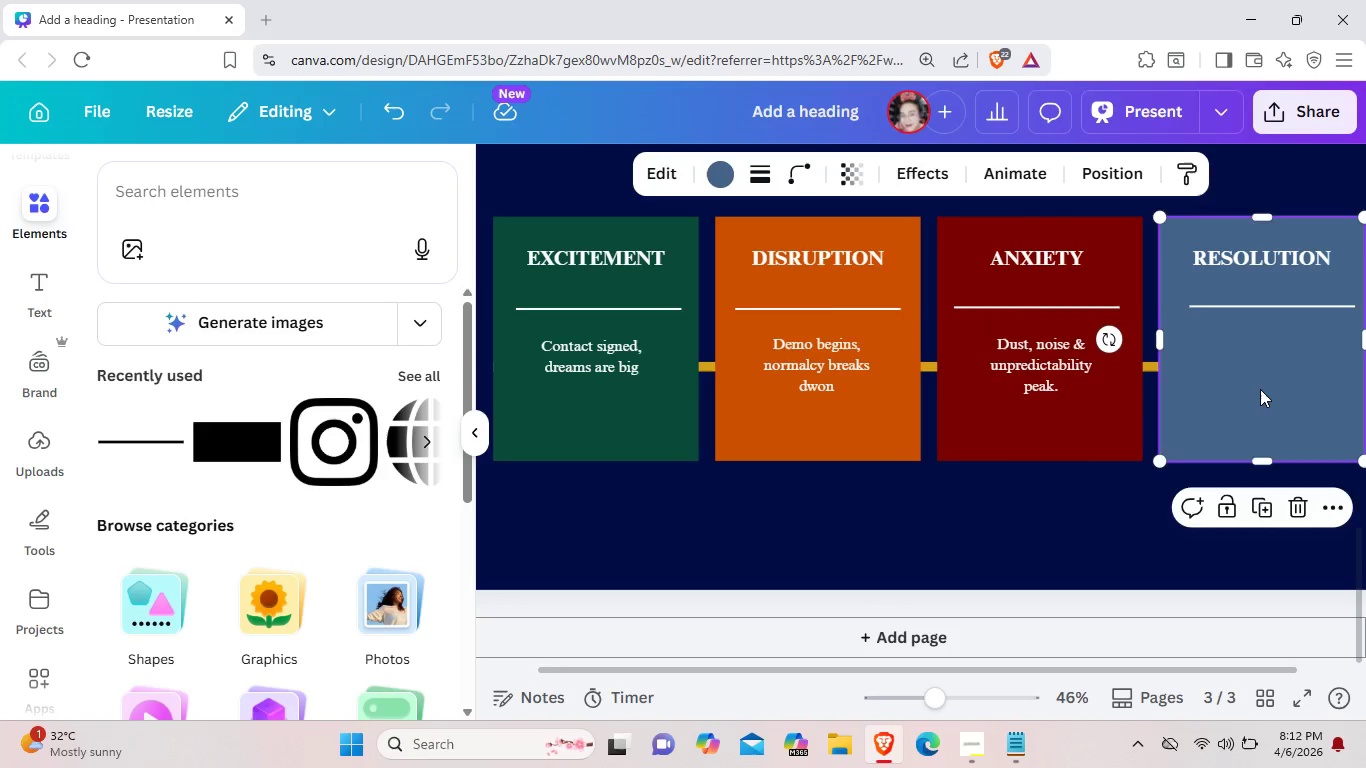 
key(Control+V)
 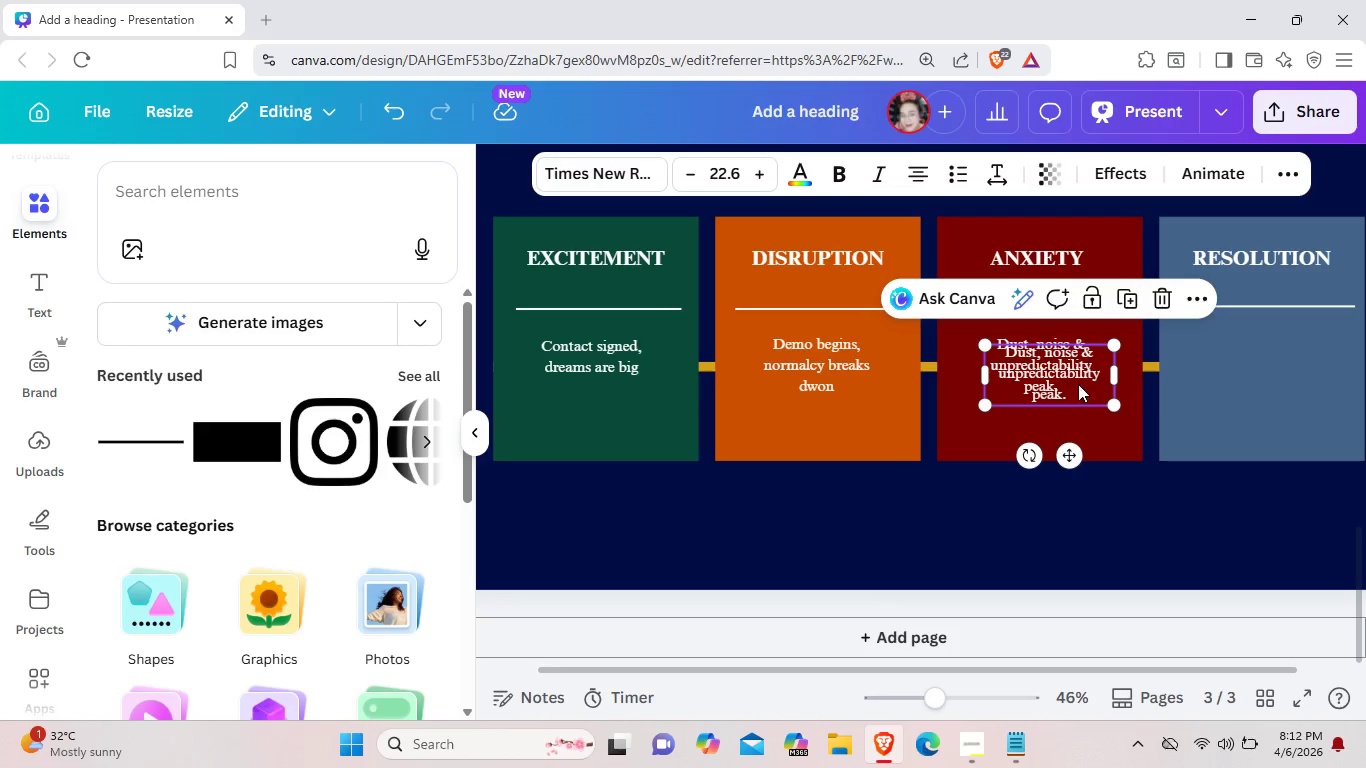 
left_click_drag(start_coordinate=[1061, 381], to_coordinate=[1284, 369])
 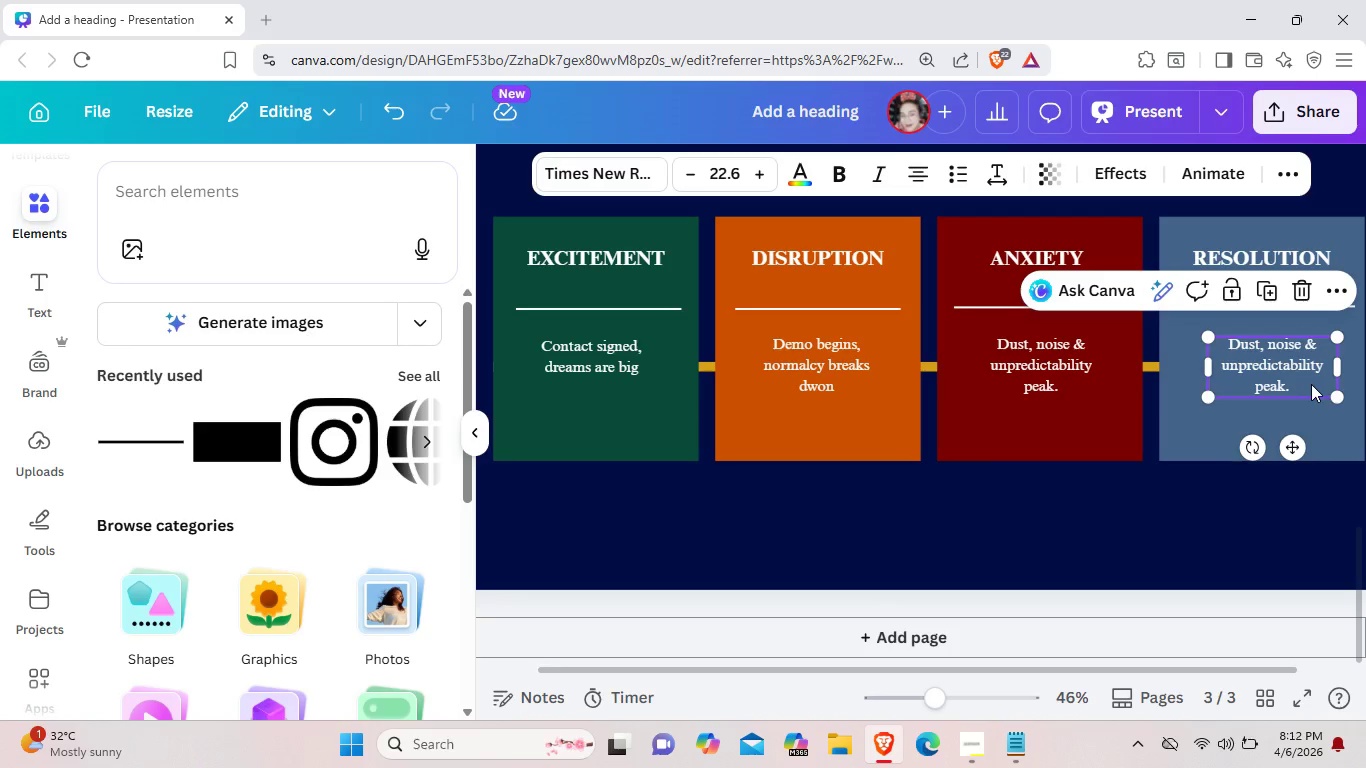 
left_click([1311, 384])
 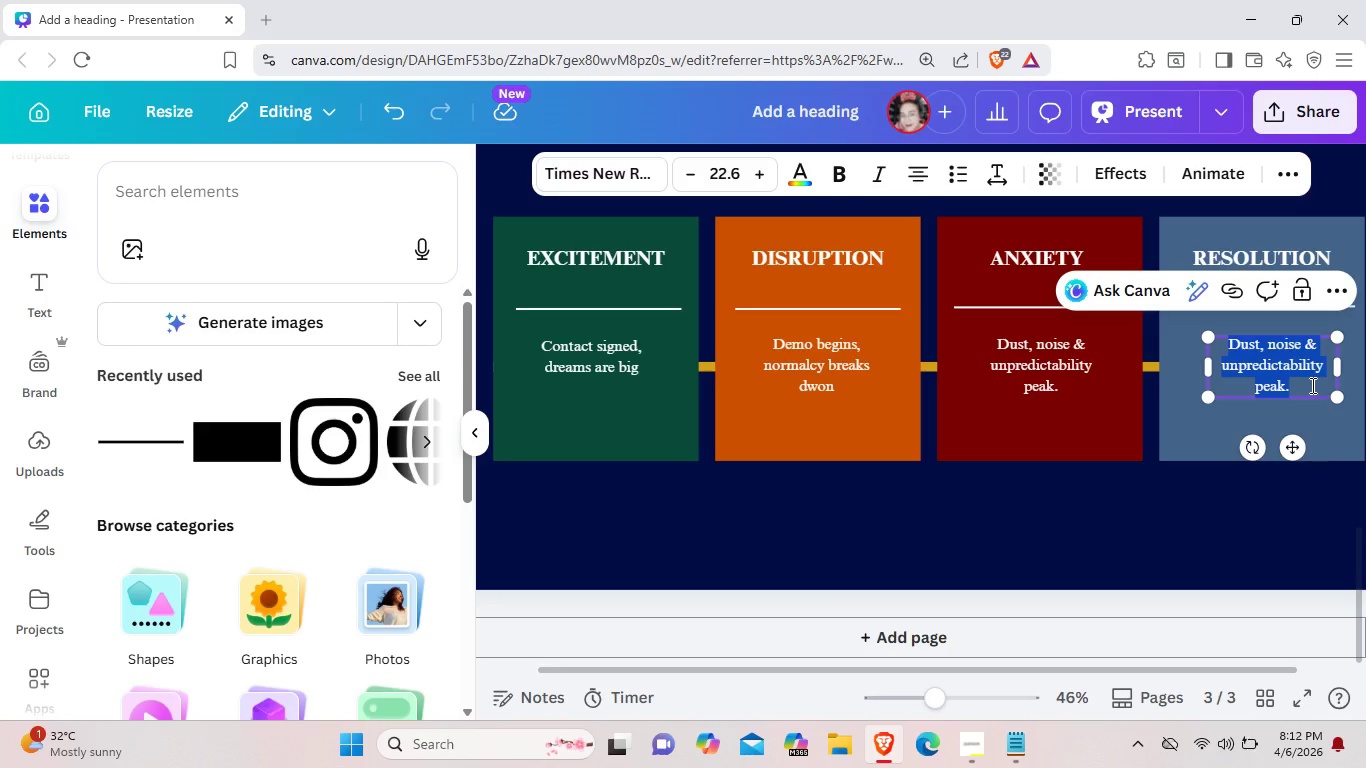 
wait(5.45)
 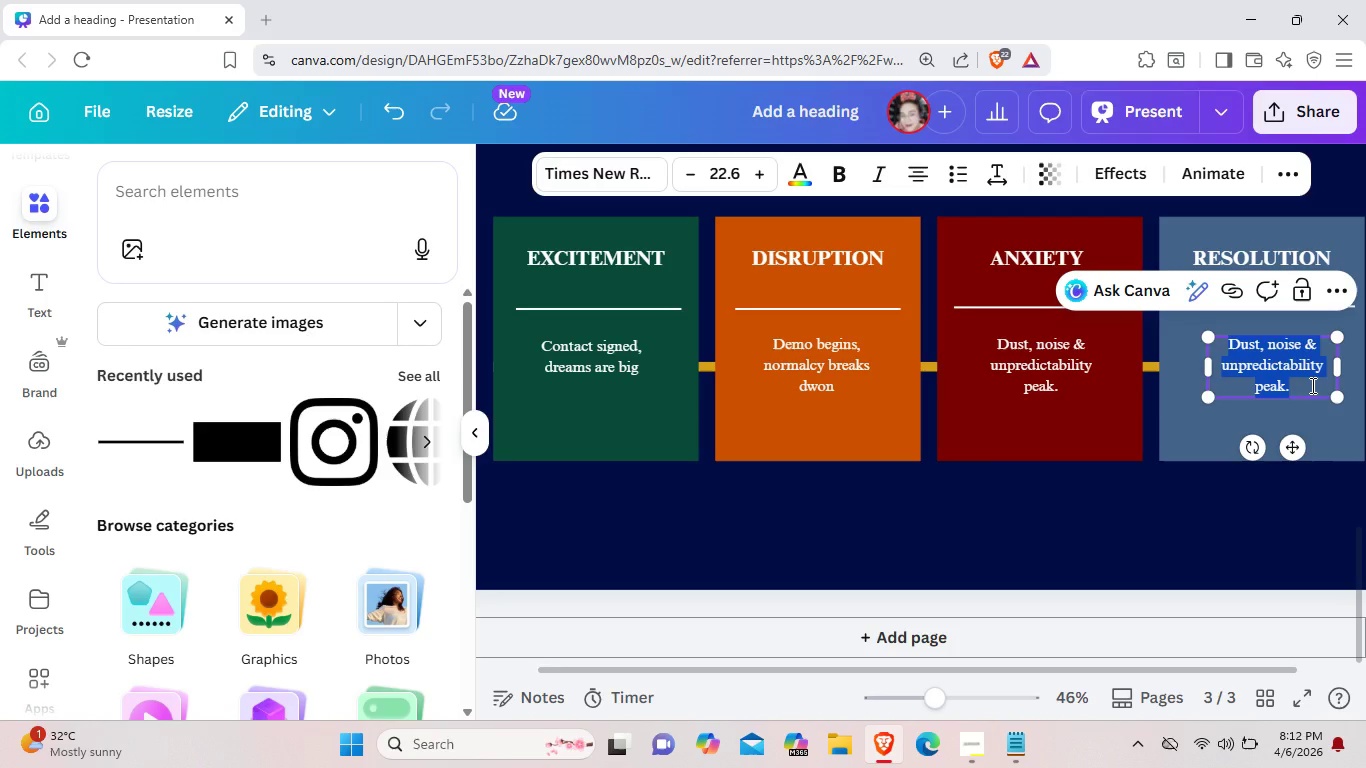 
key(Backspace)
type(Cll)
key(Backspace)
type(ea)
 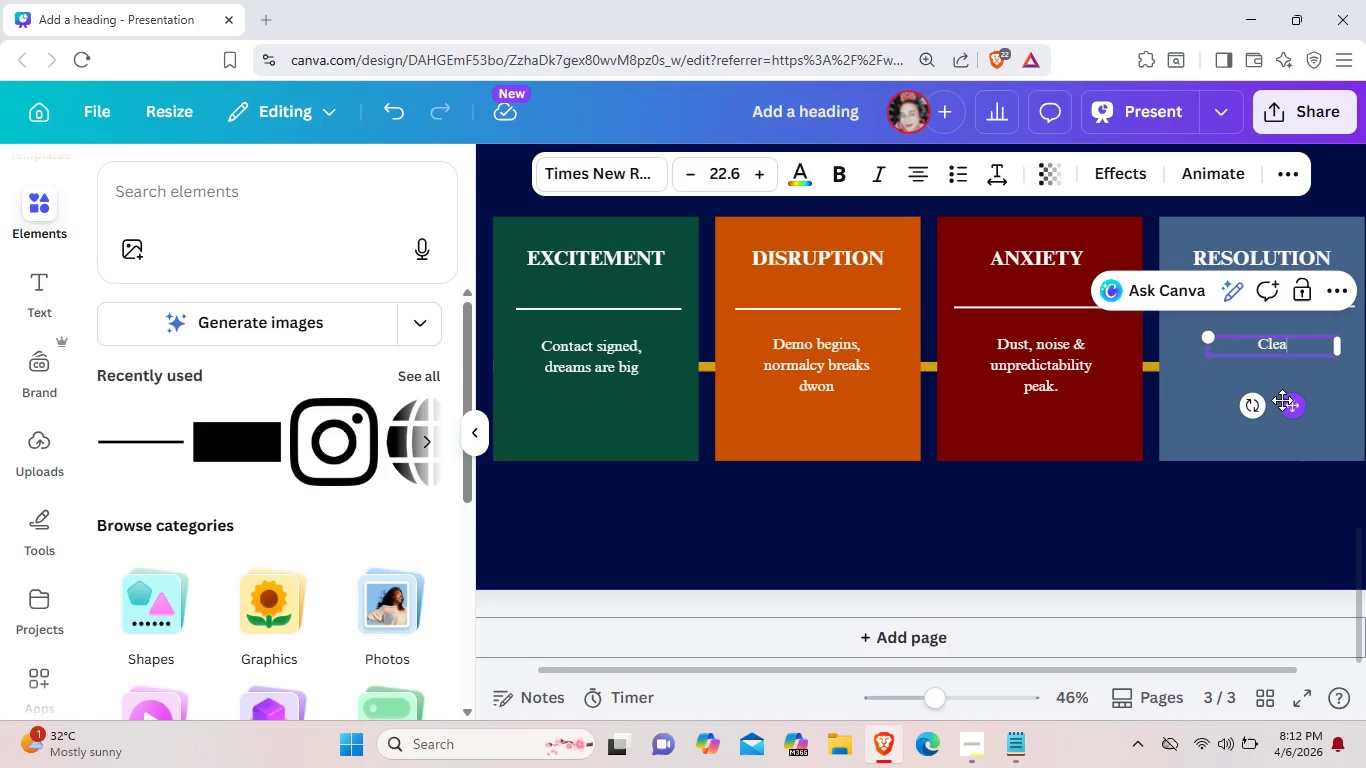 
type(n site= restored confidence)
 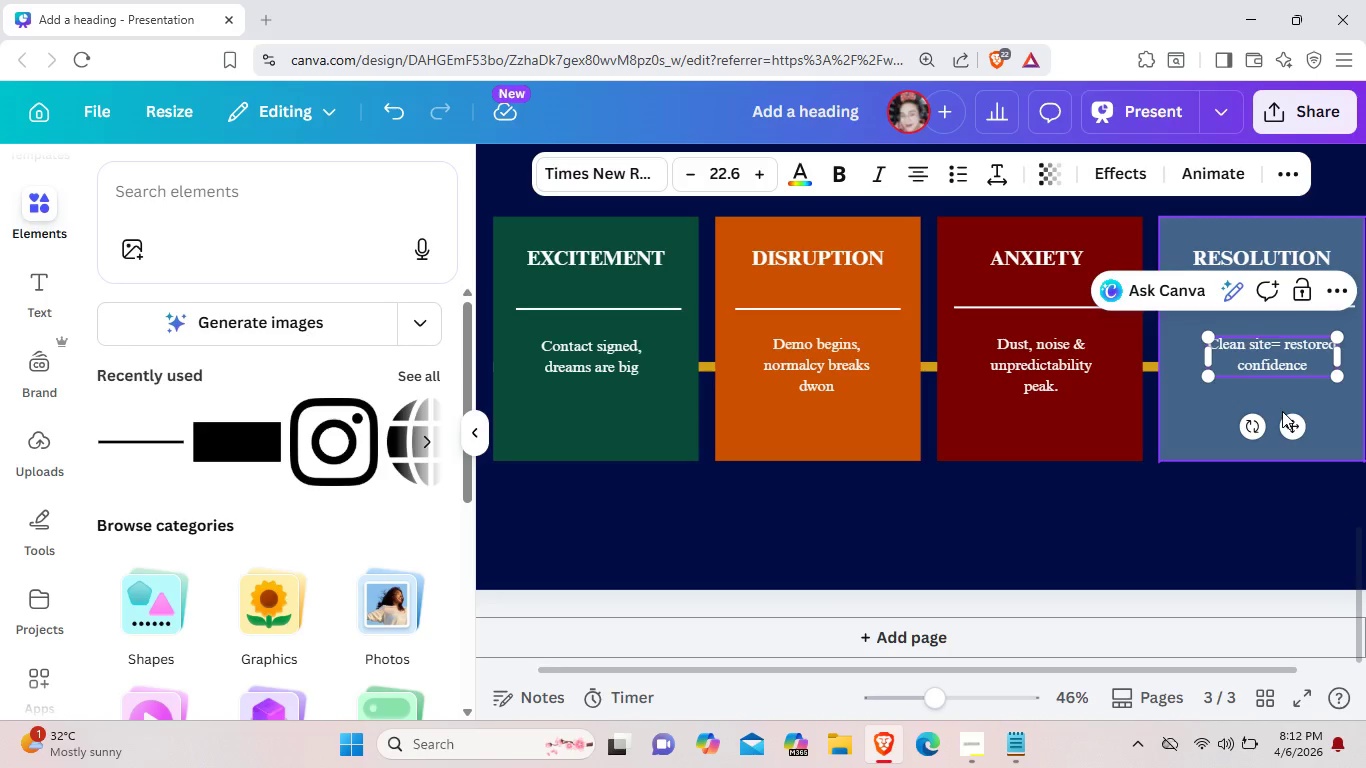 
left_click([1183, 403])
 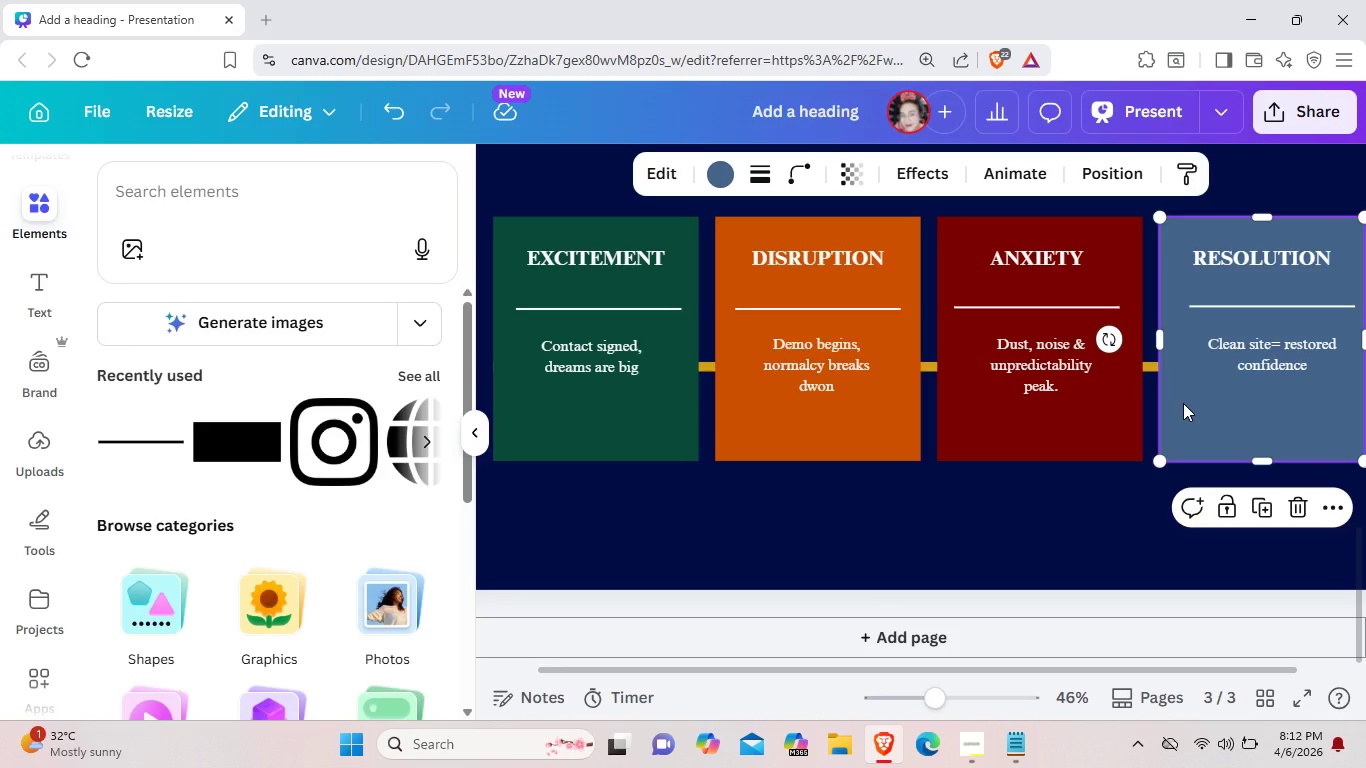 
scroll: coordinate [960, 350], scroll_direction: up, amount: 10.0
 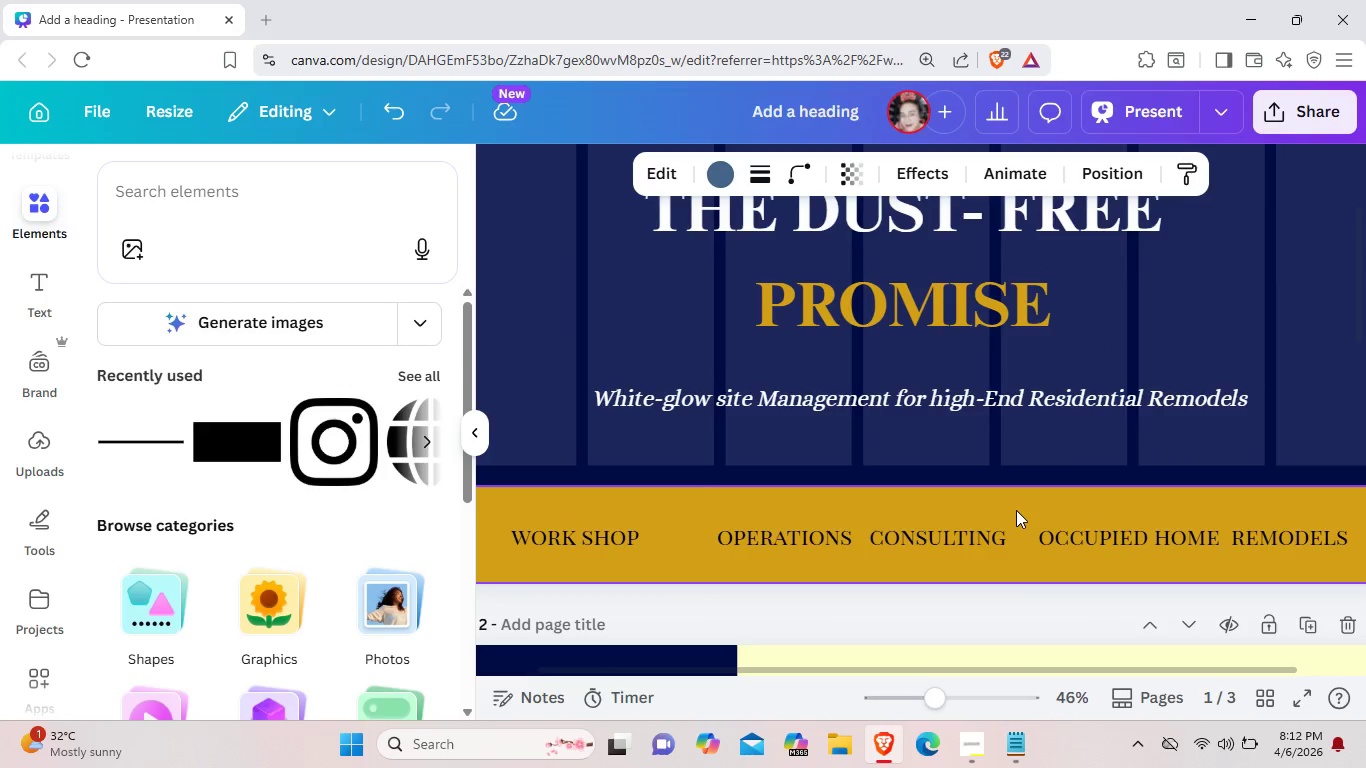 
left_click([1016, 510])
 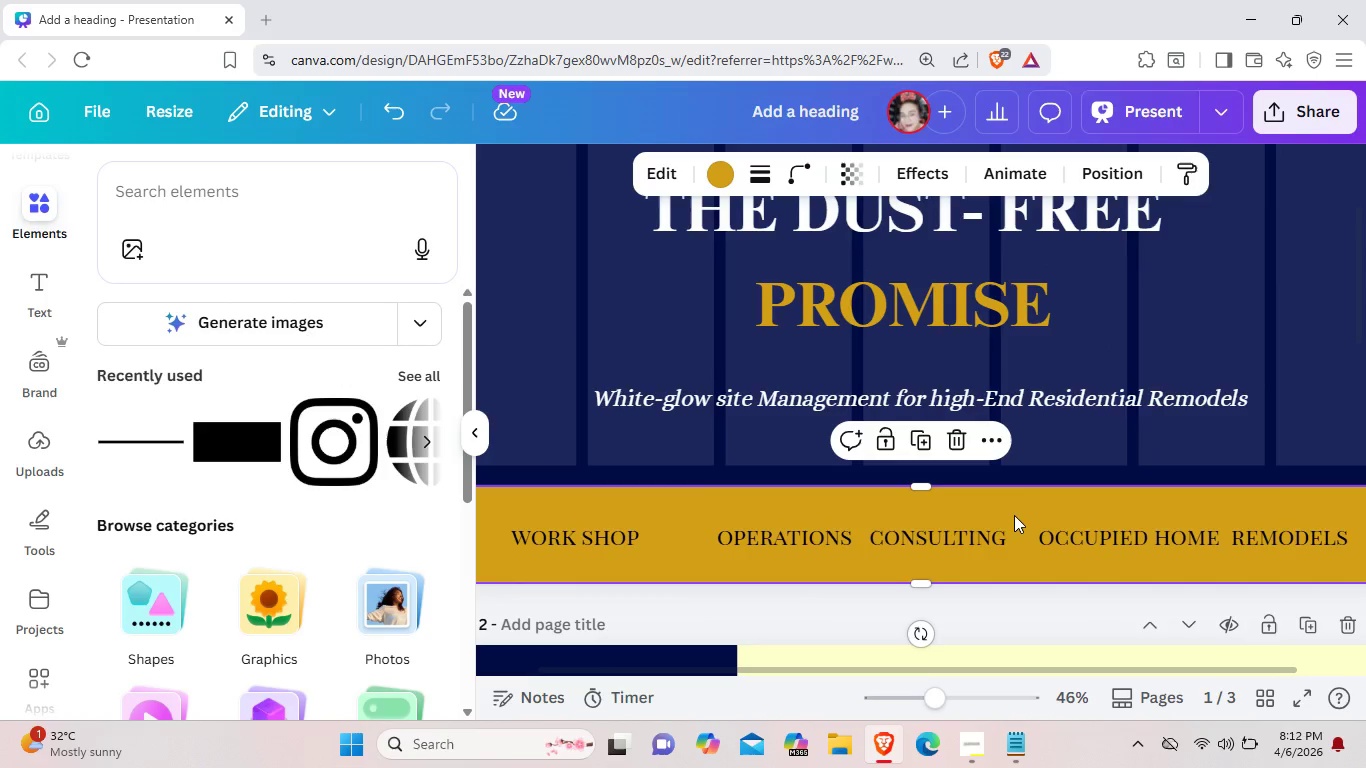 
key(Control+C)
 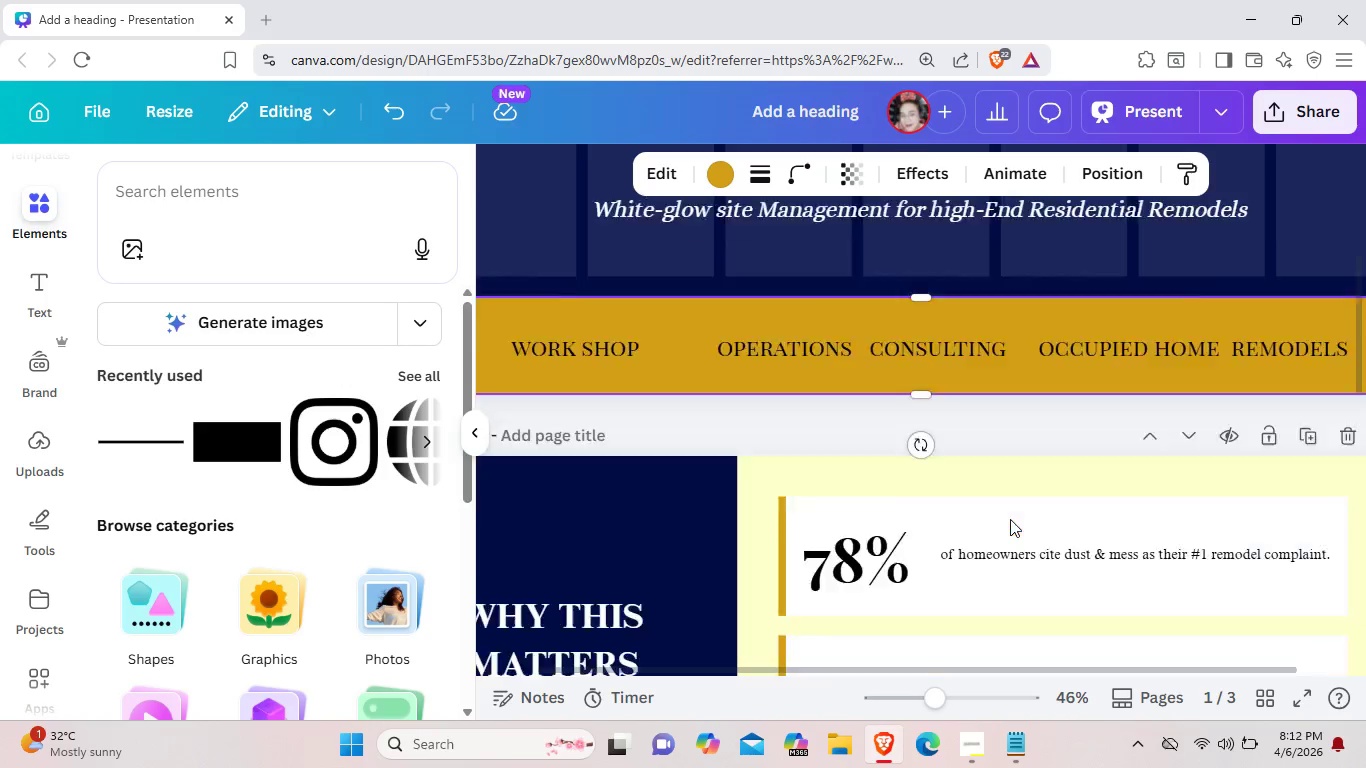 
scroll: coordinate [1010, 519], scroll_direction: down, amount: 8.0
 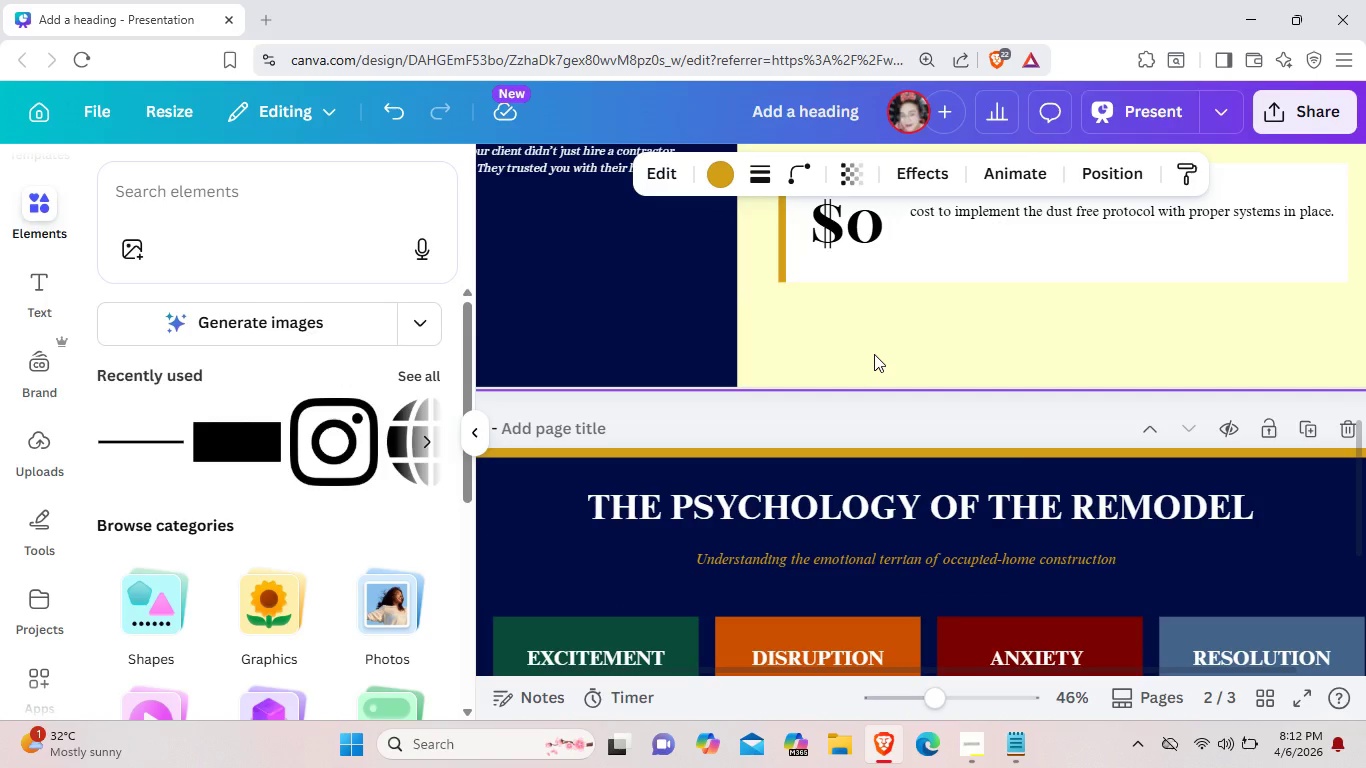 
hold_key(key=ControlLeft, duration=0.44)
 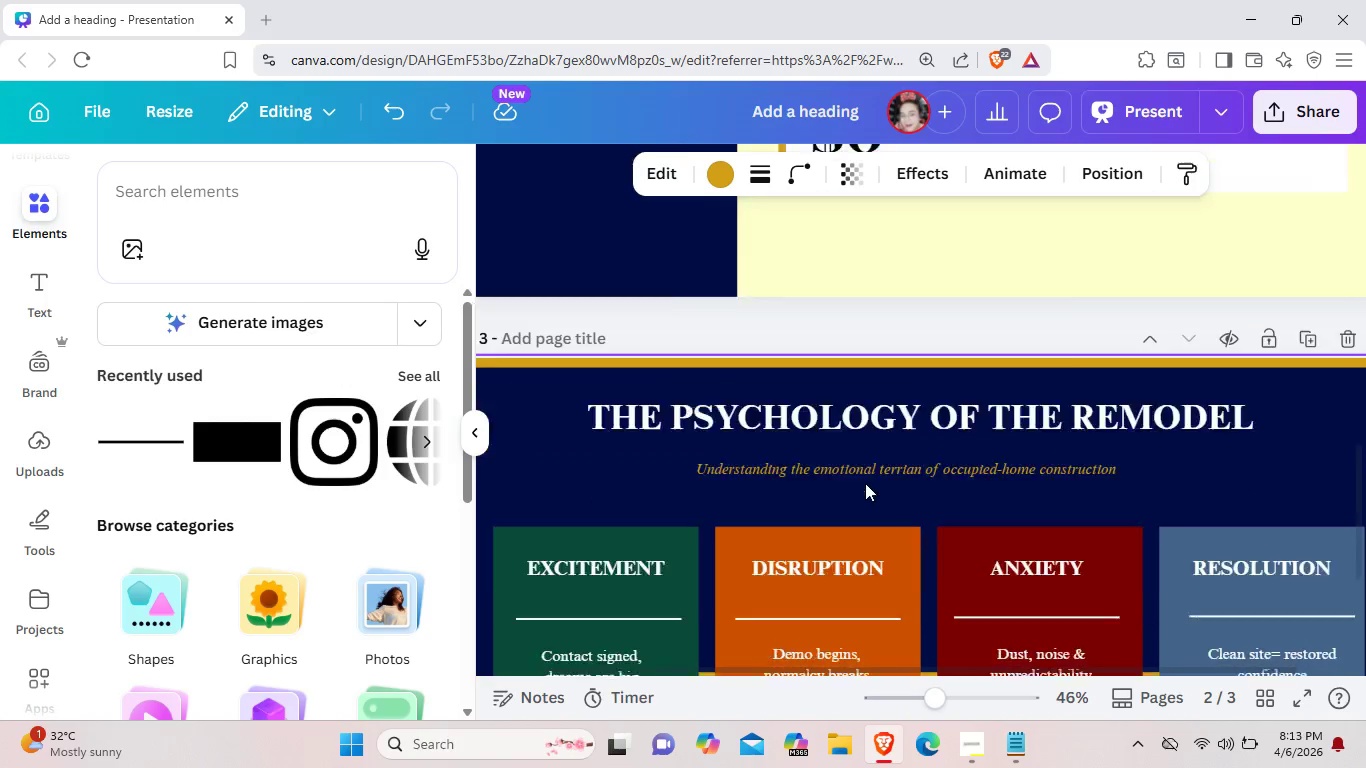 
scroll: coordinate [865, 483], scroll_direction: down, amount: 4.0
 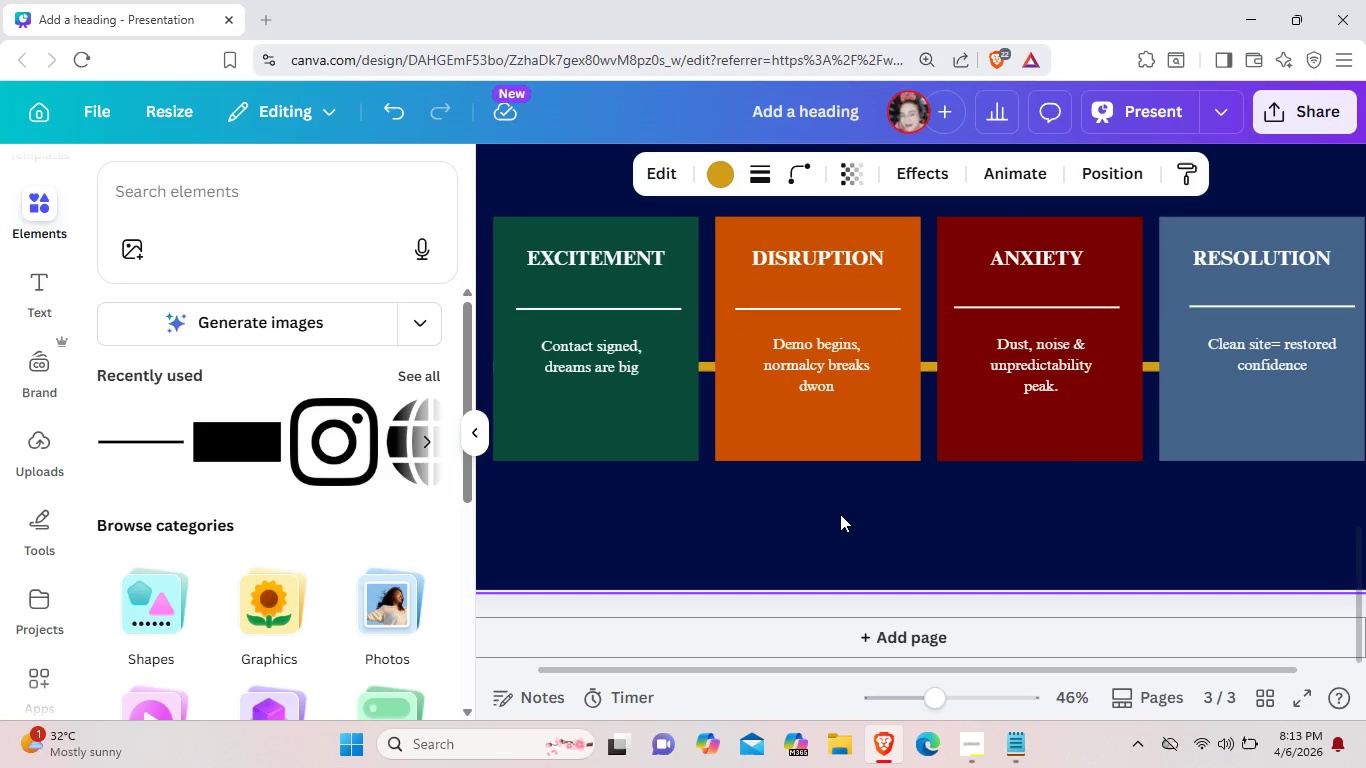 
key(Control+V)
 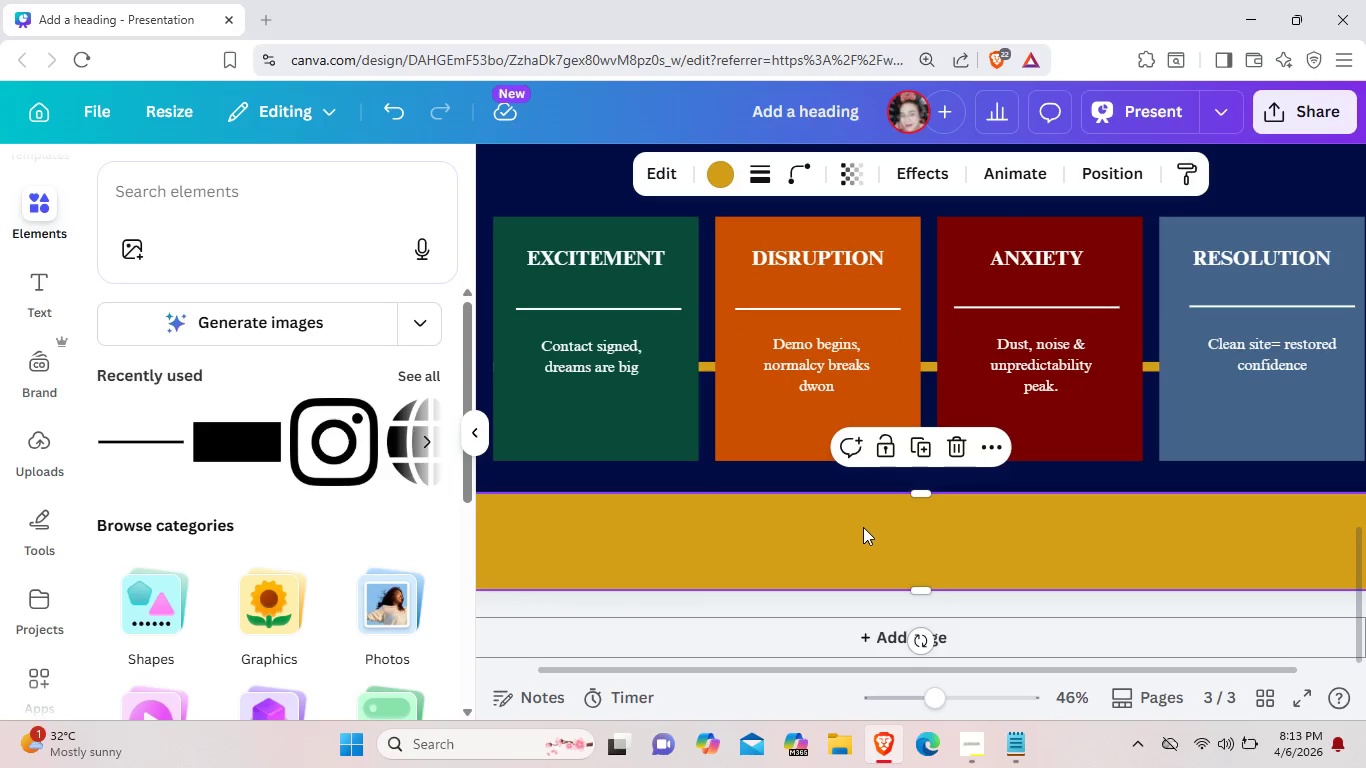 
left_click_drag(start_coordinate=[863, 528], to_coordinate=[864, 518])
 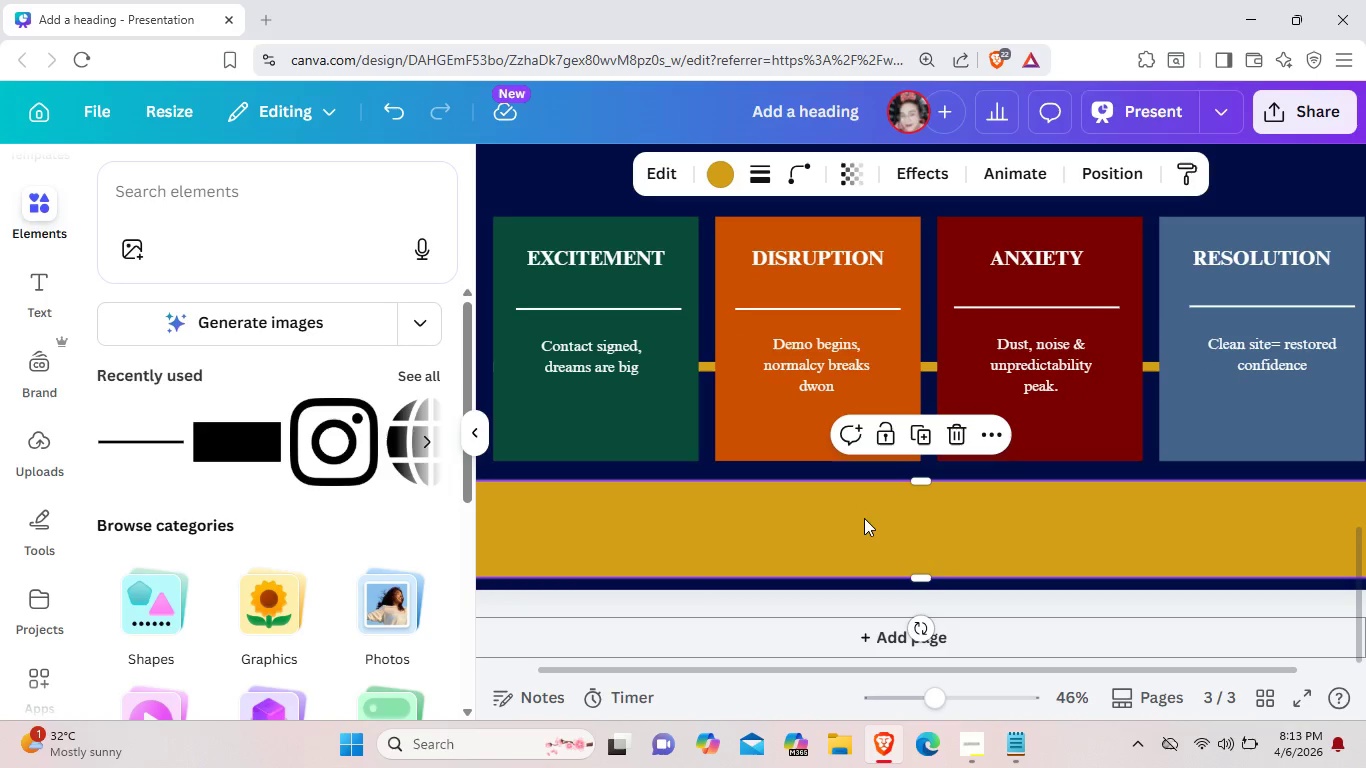 
left_click_drag(start_coordinate=[864, 518], to_coordinate=[864, 512])
 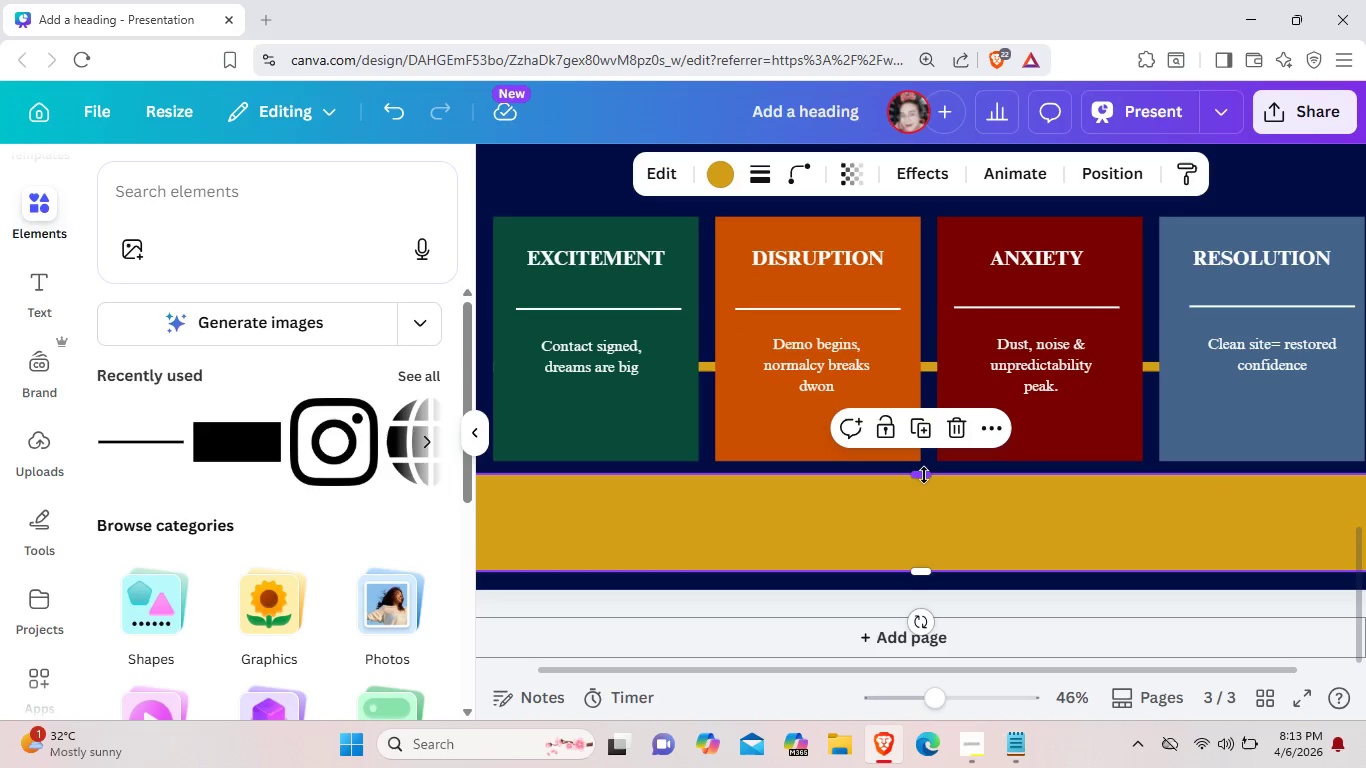 
left_click_drag(start_coordinate=[924, 475], to_coordinate=[924, 481])
 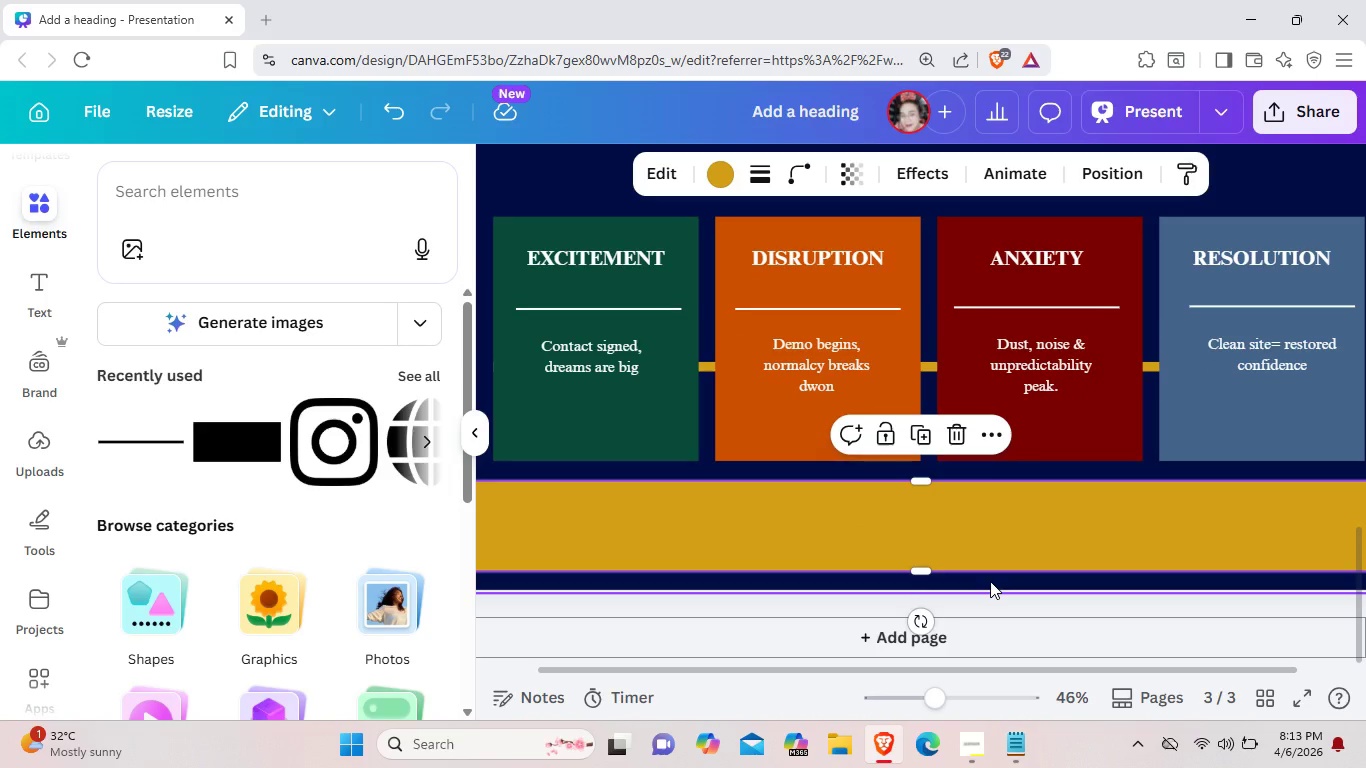 
left_click([990, 581])
 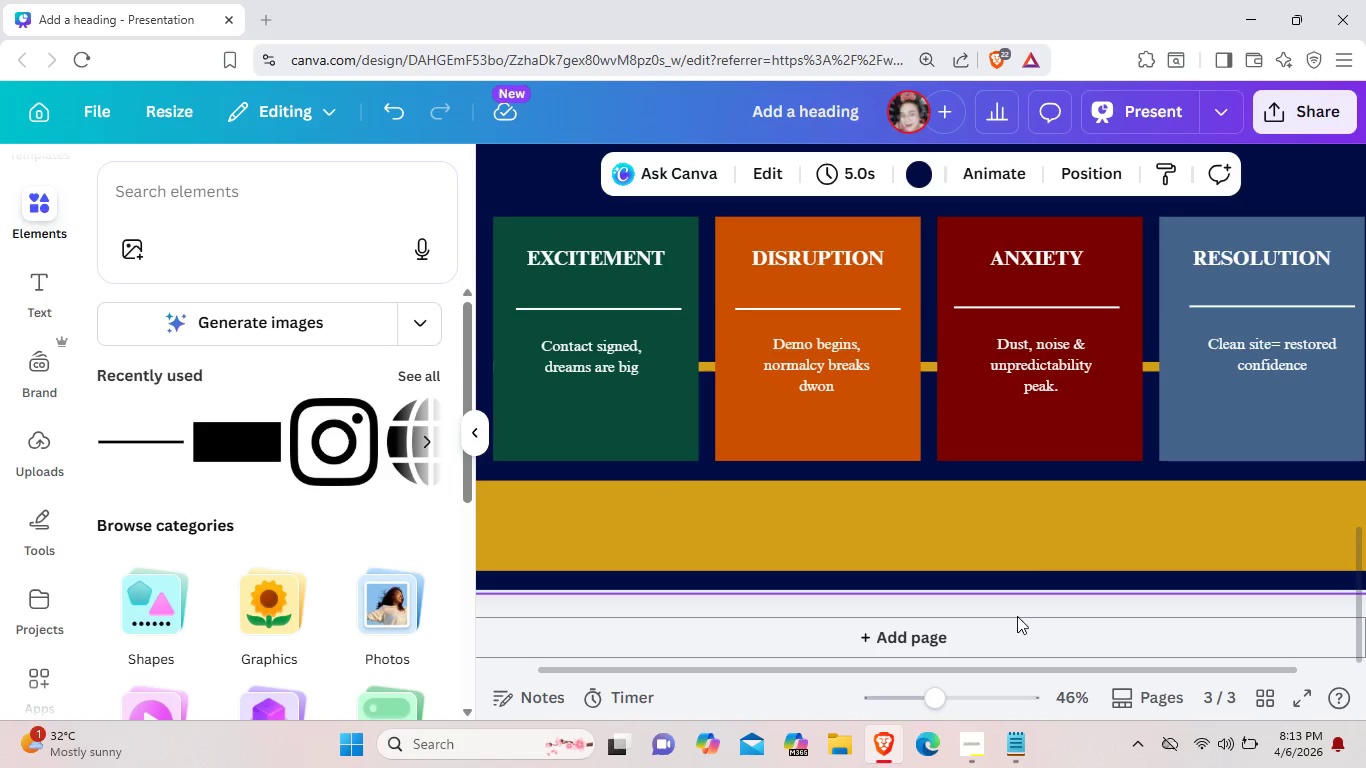 
scroll: coordinate [971, 516], scroll_direction: up, amount: 6.0
 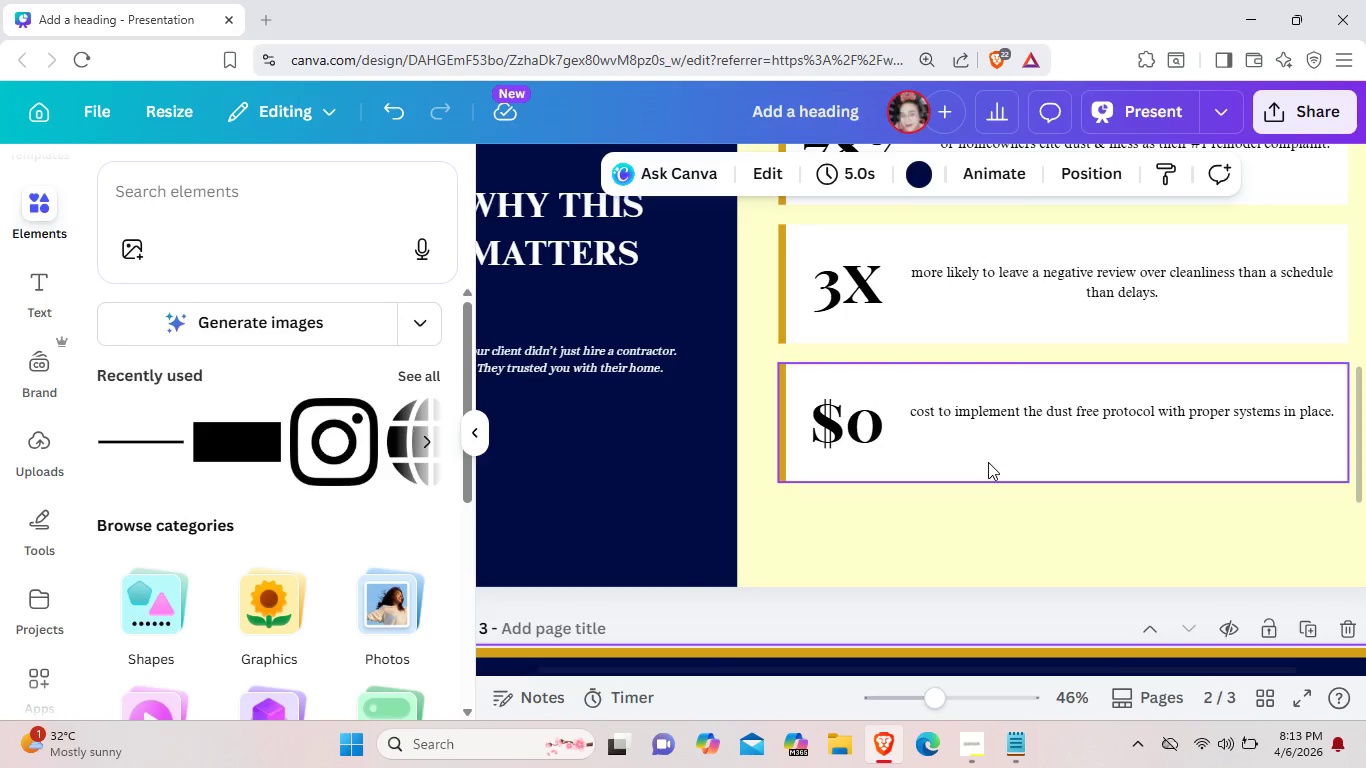 
left_click([988, 462])
 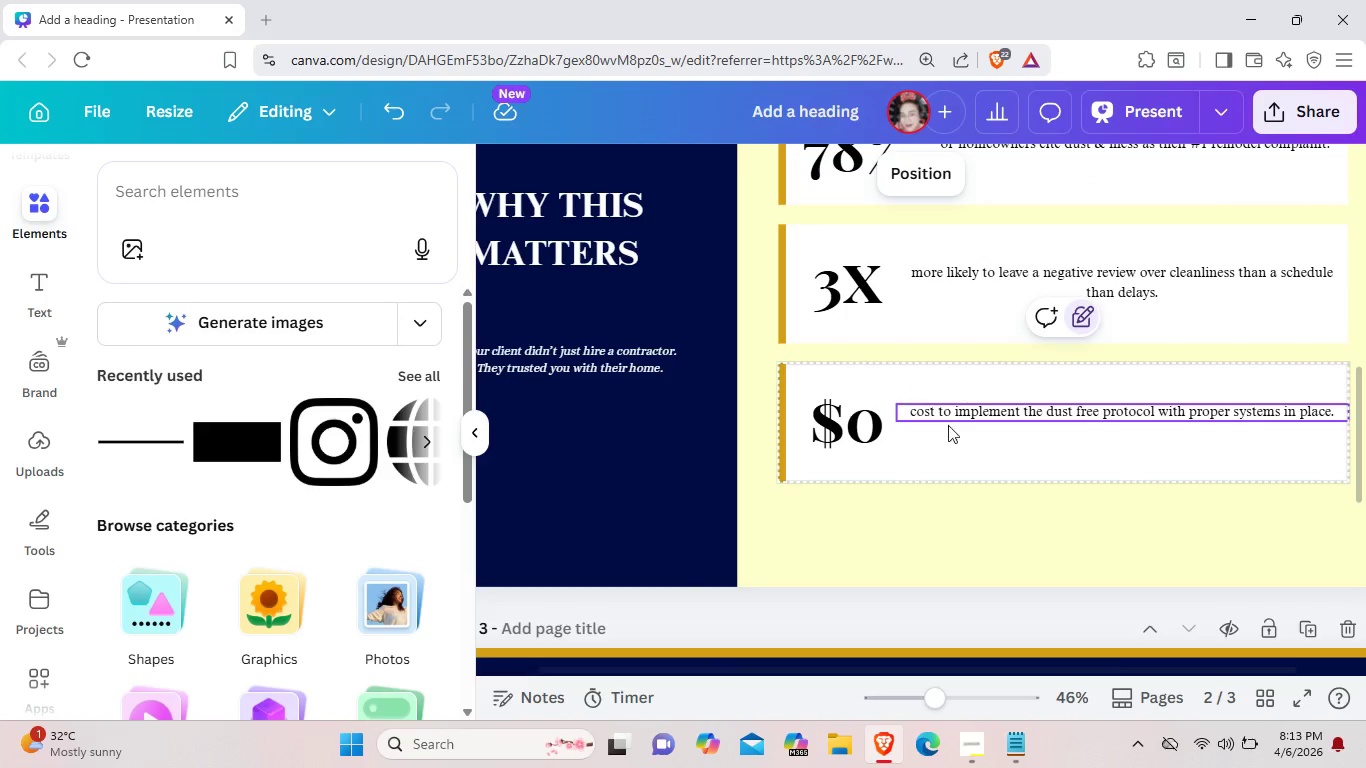 
left_click([950, 444])
 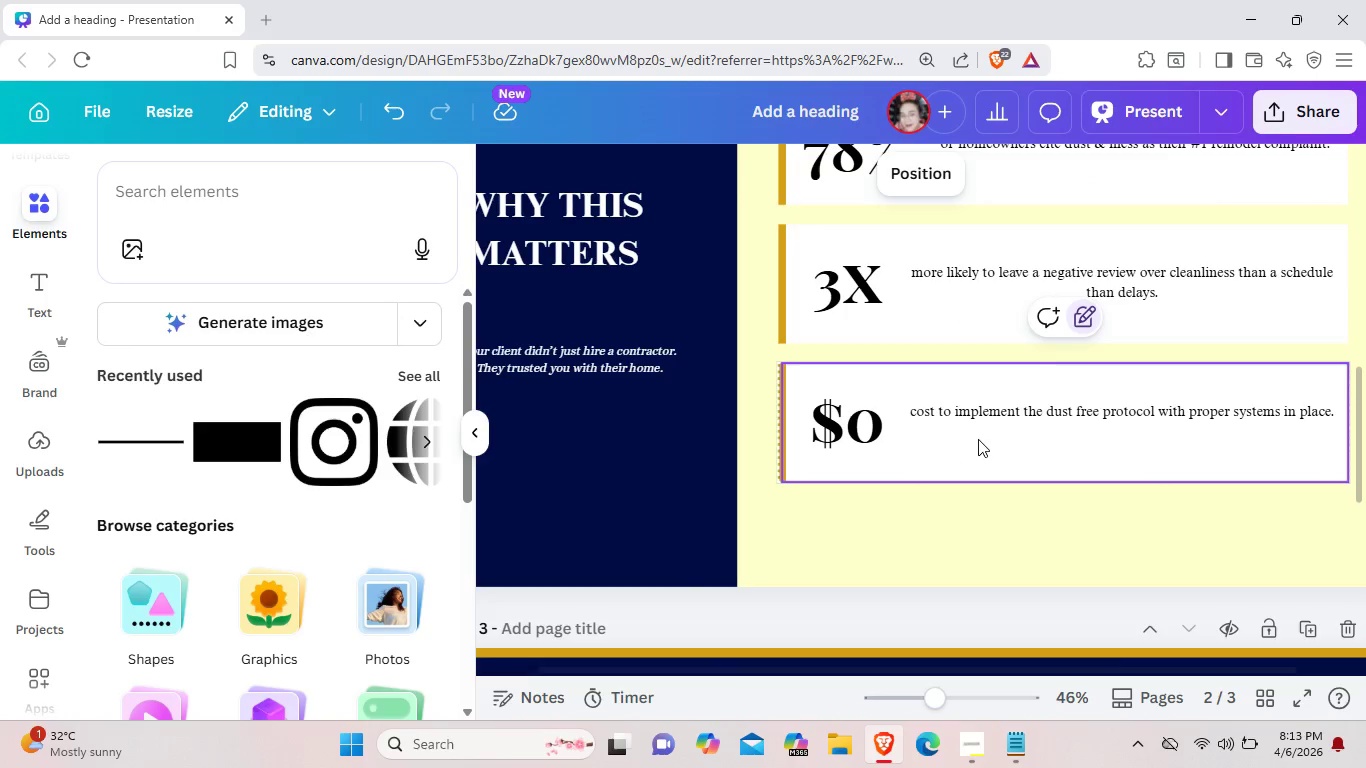 
right_click([948, 445])
 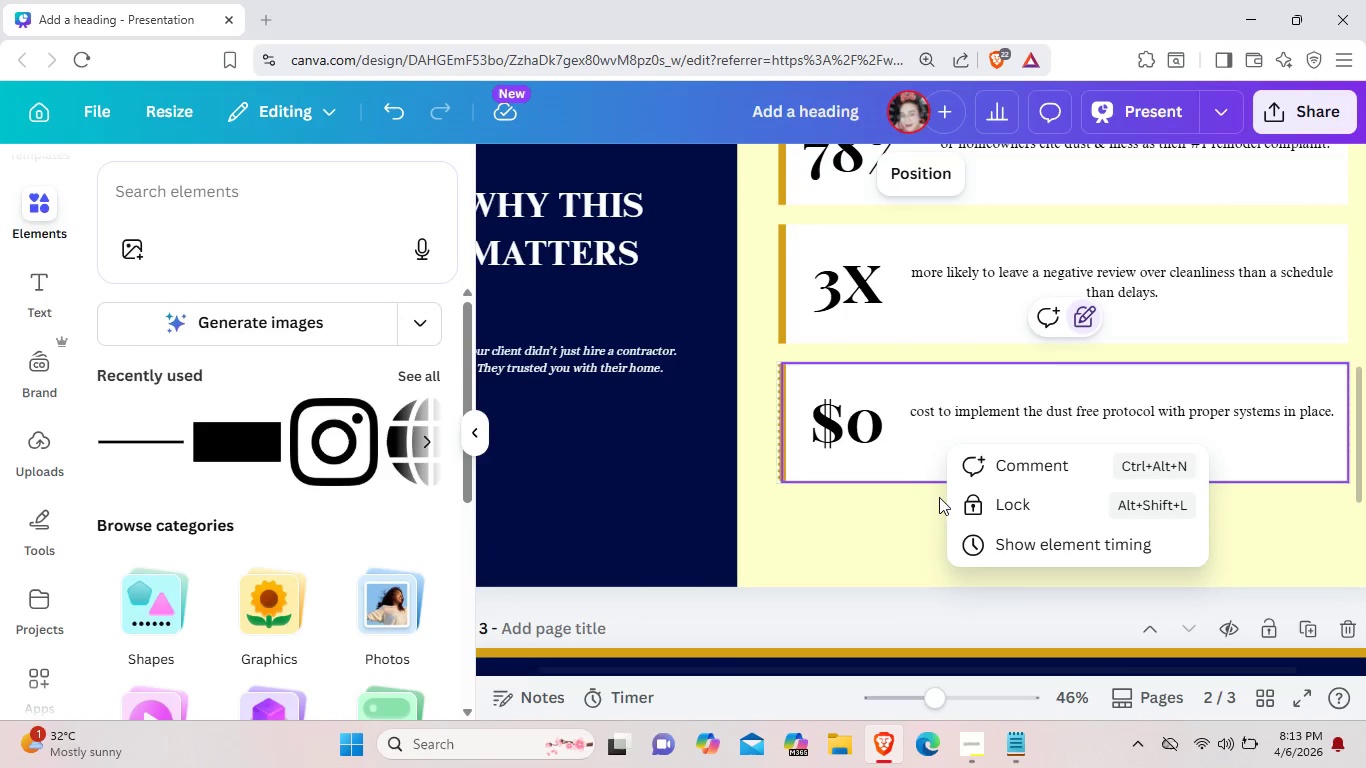 
left_click([961, 498])
 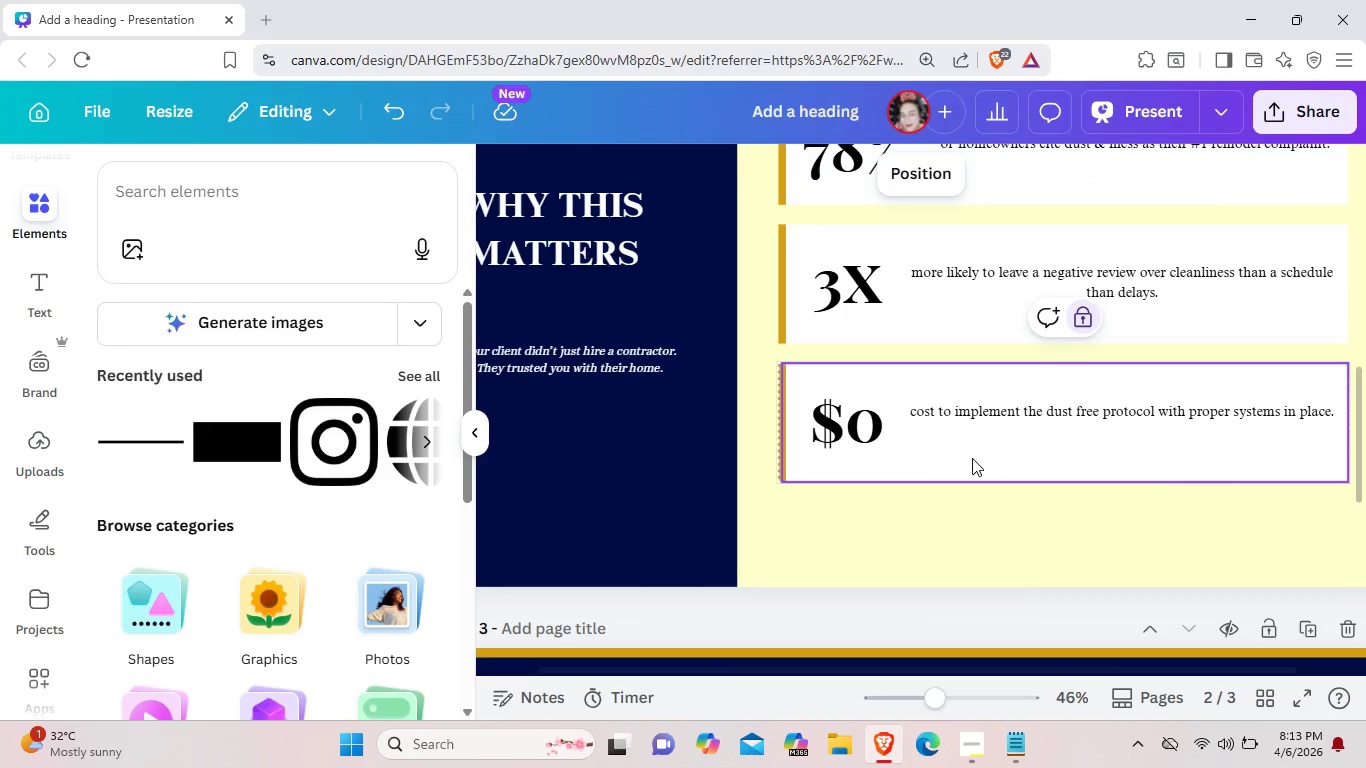 
right_click([972, 458])
 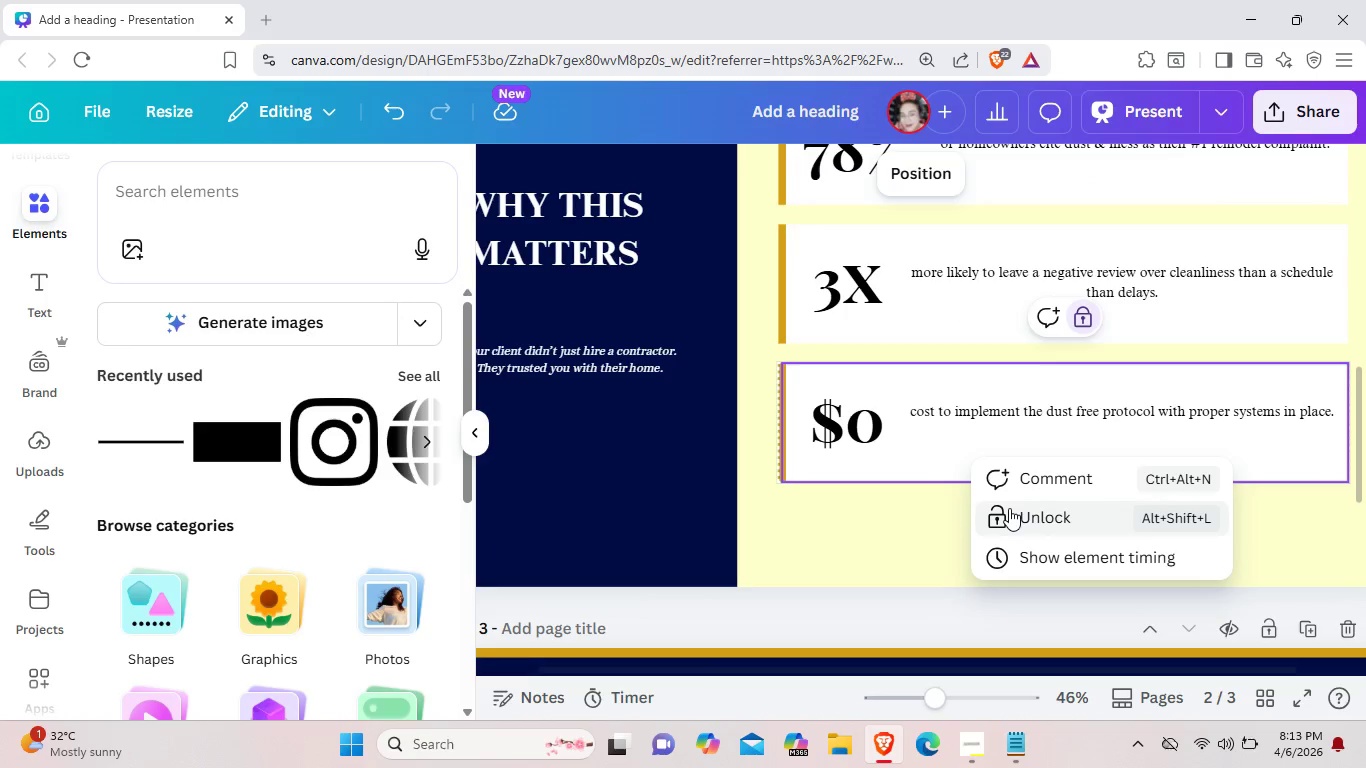 
left_click([1009, 508])
 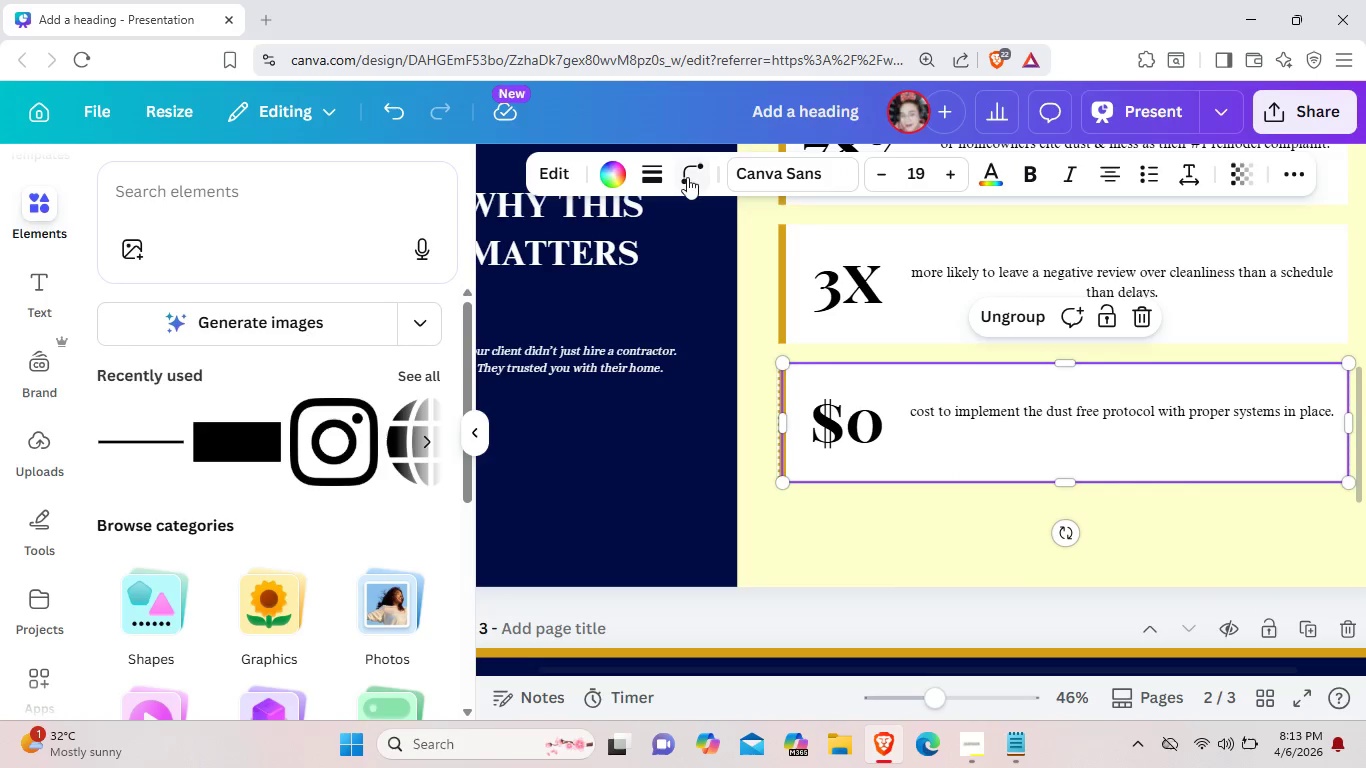 
left_click([654, 177])
 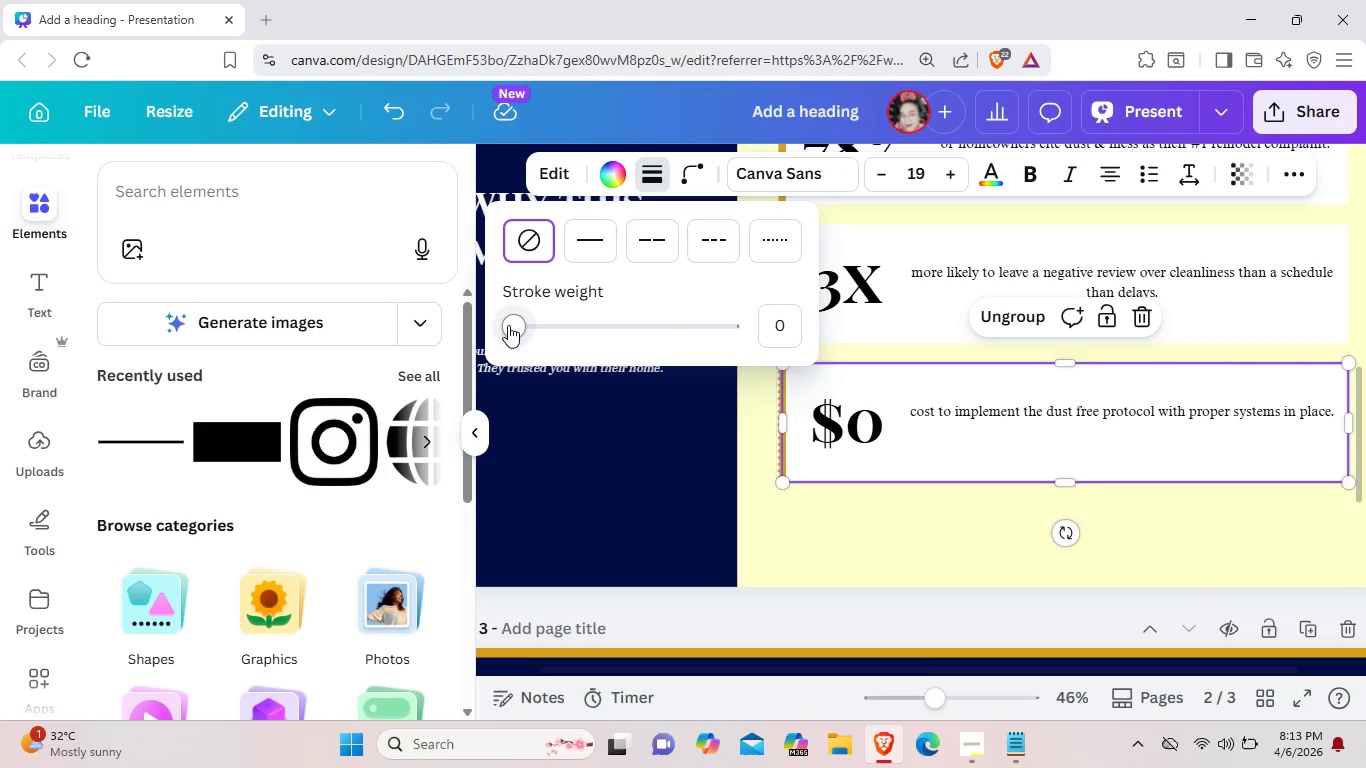 
left_click_drag(start_coordinate=[508, 325], to_coordinate=[516, 325])
 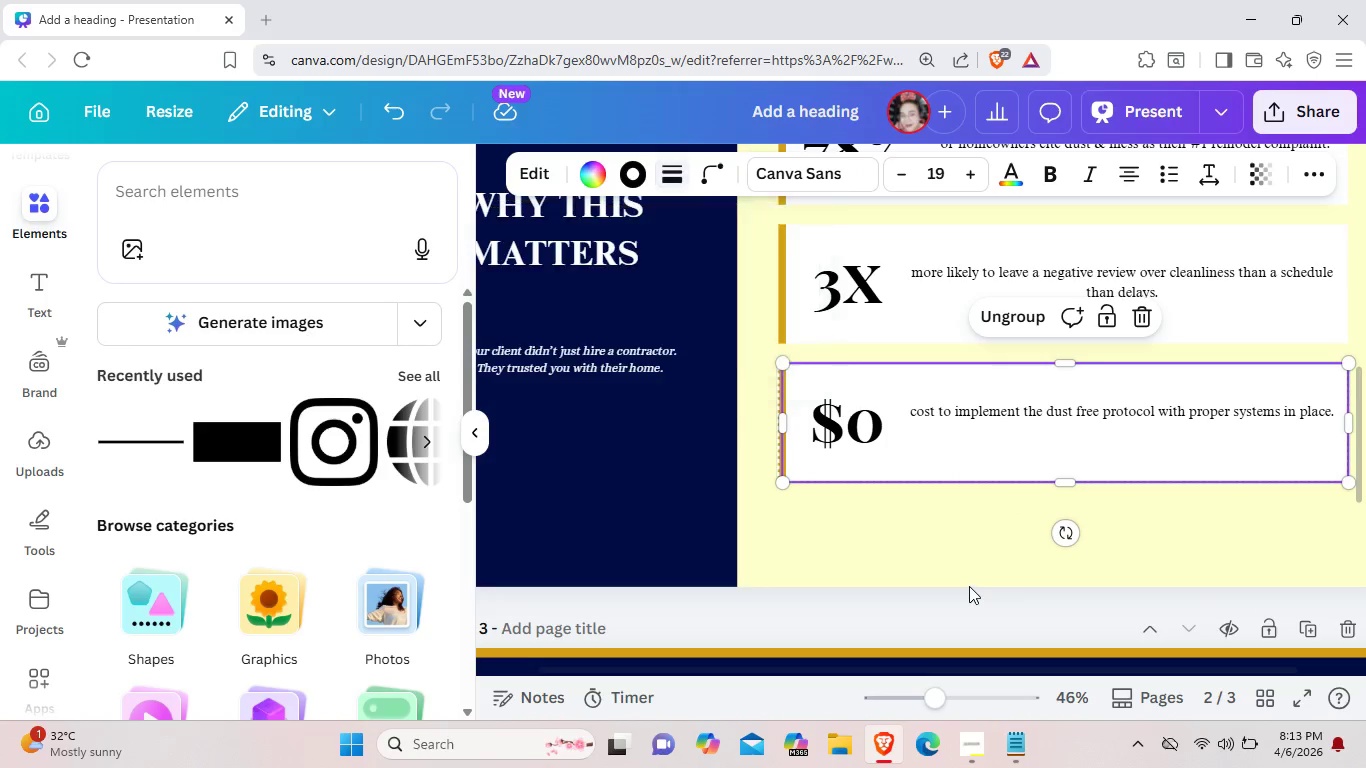 
left_click([969, 588])
 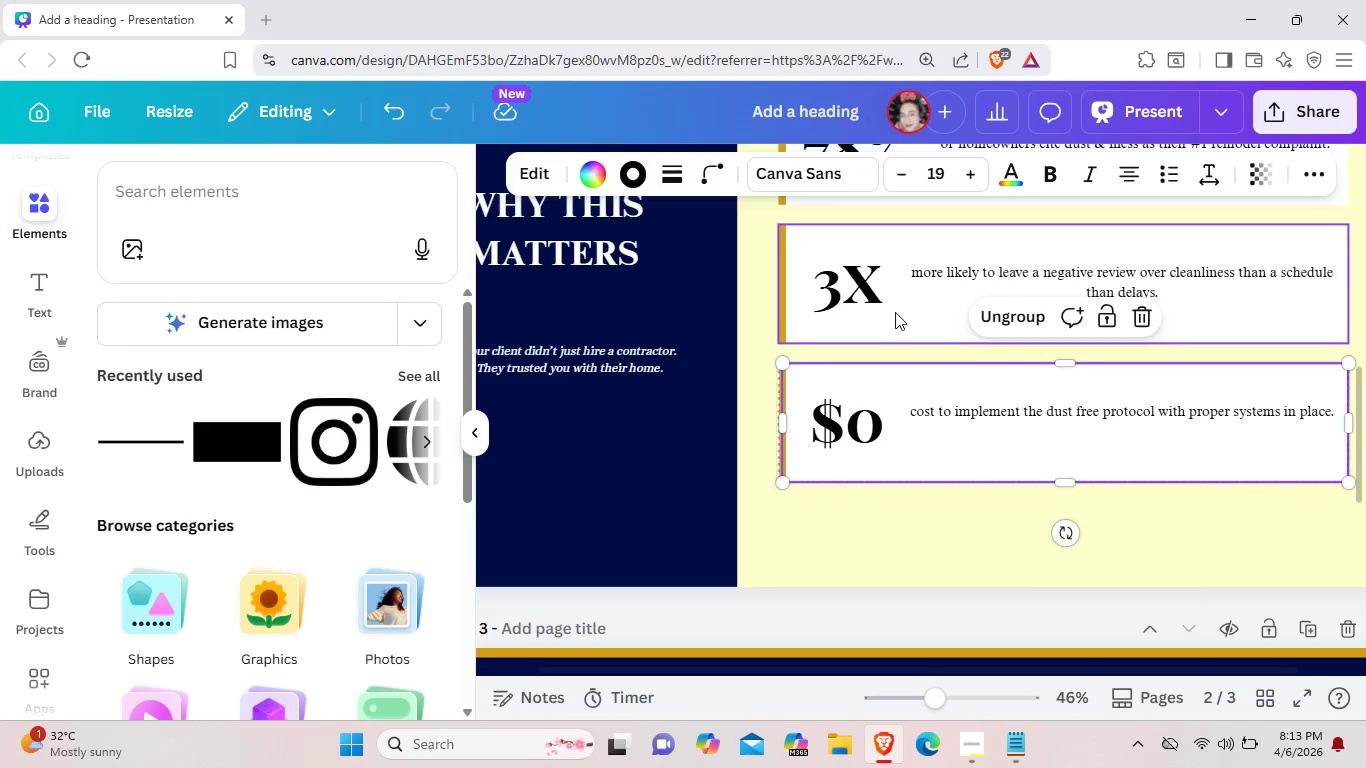 
left_click([895, 312])
 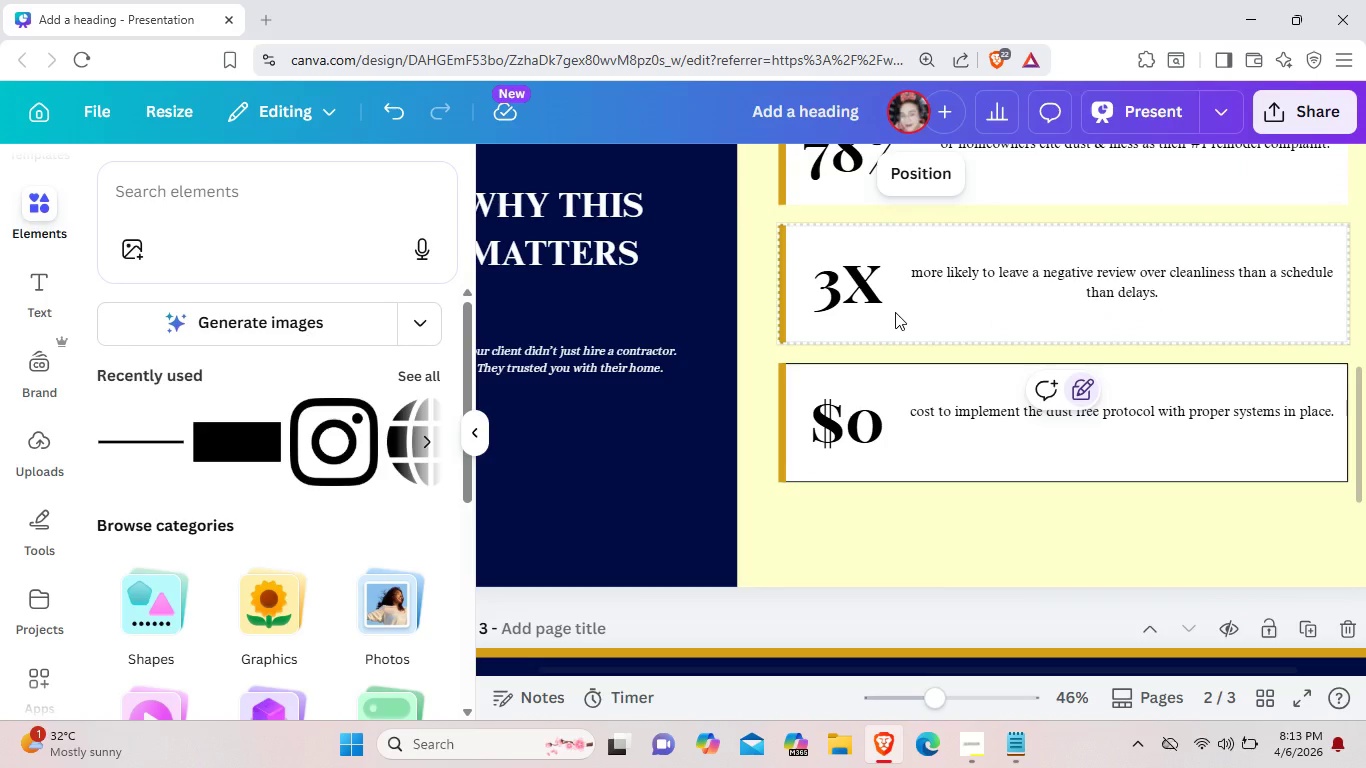 
right_click([895, 312])
 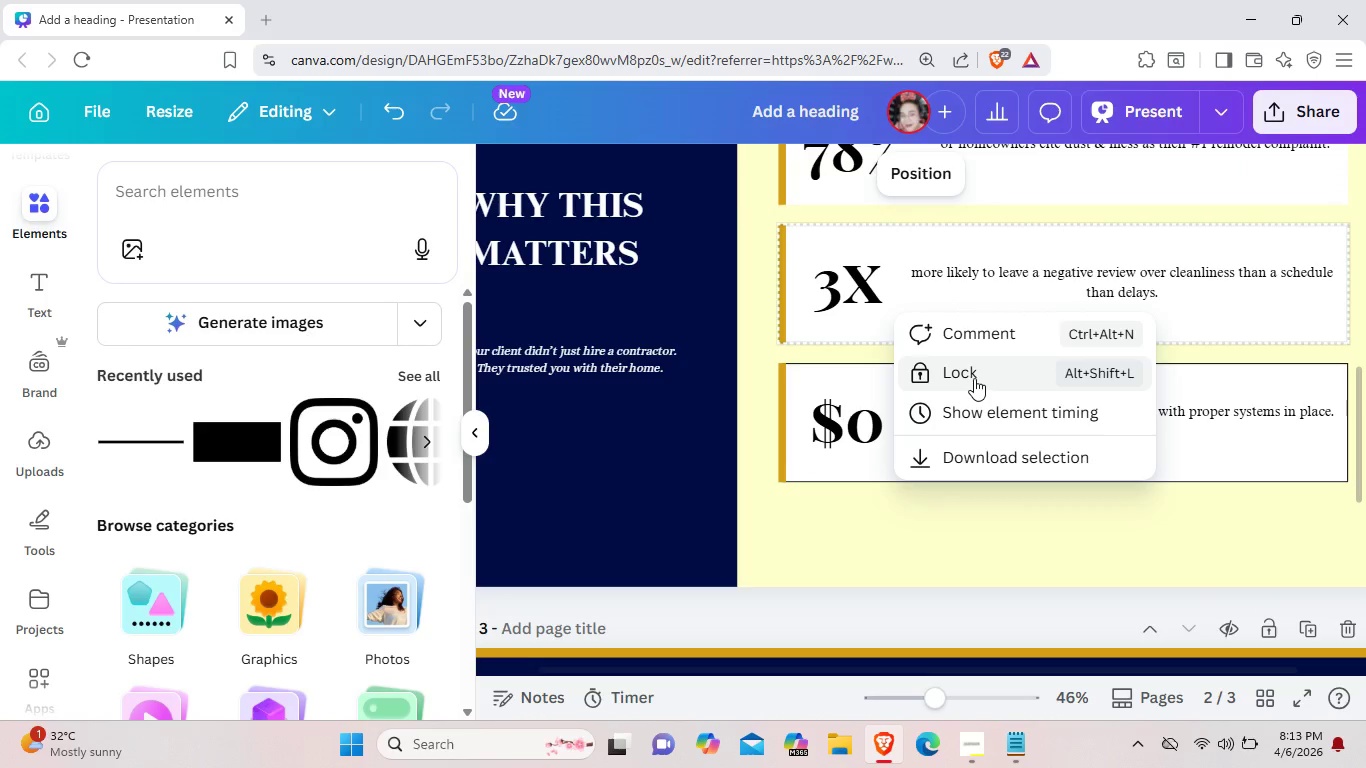 
left_click([974, 378])
 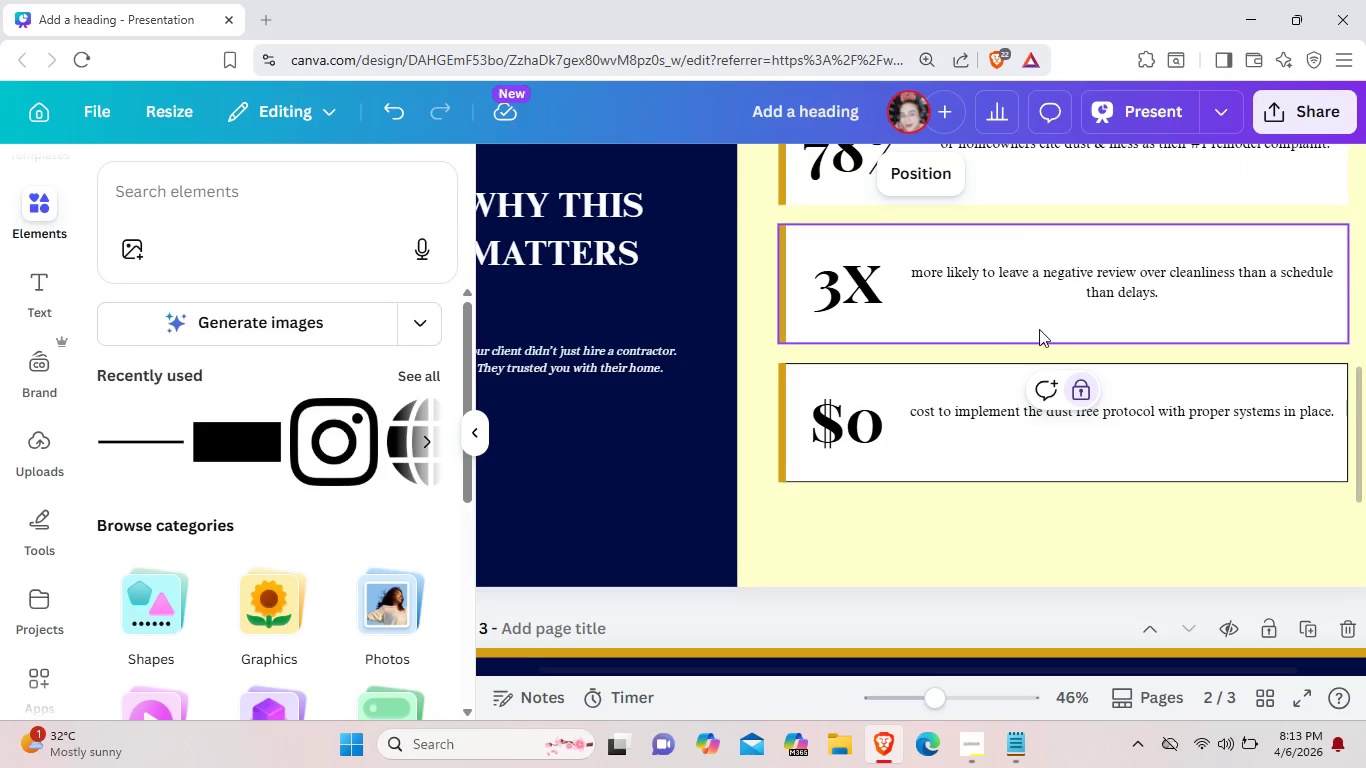 
left_click([1039, 329])
 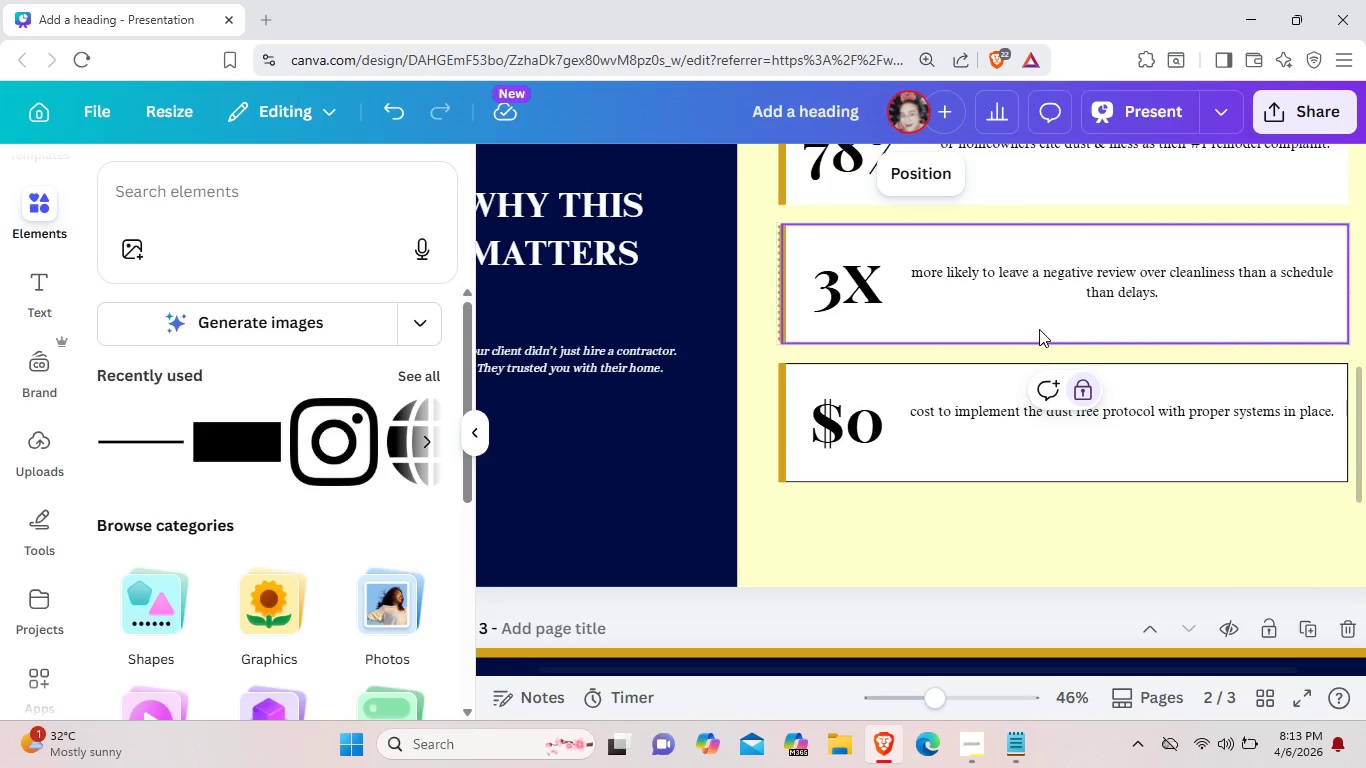 
right_click([1039, 329])
 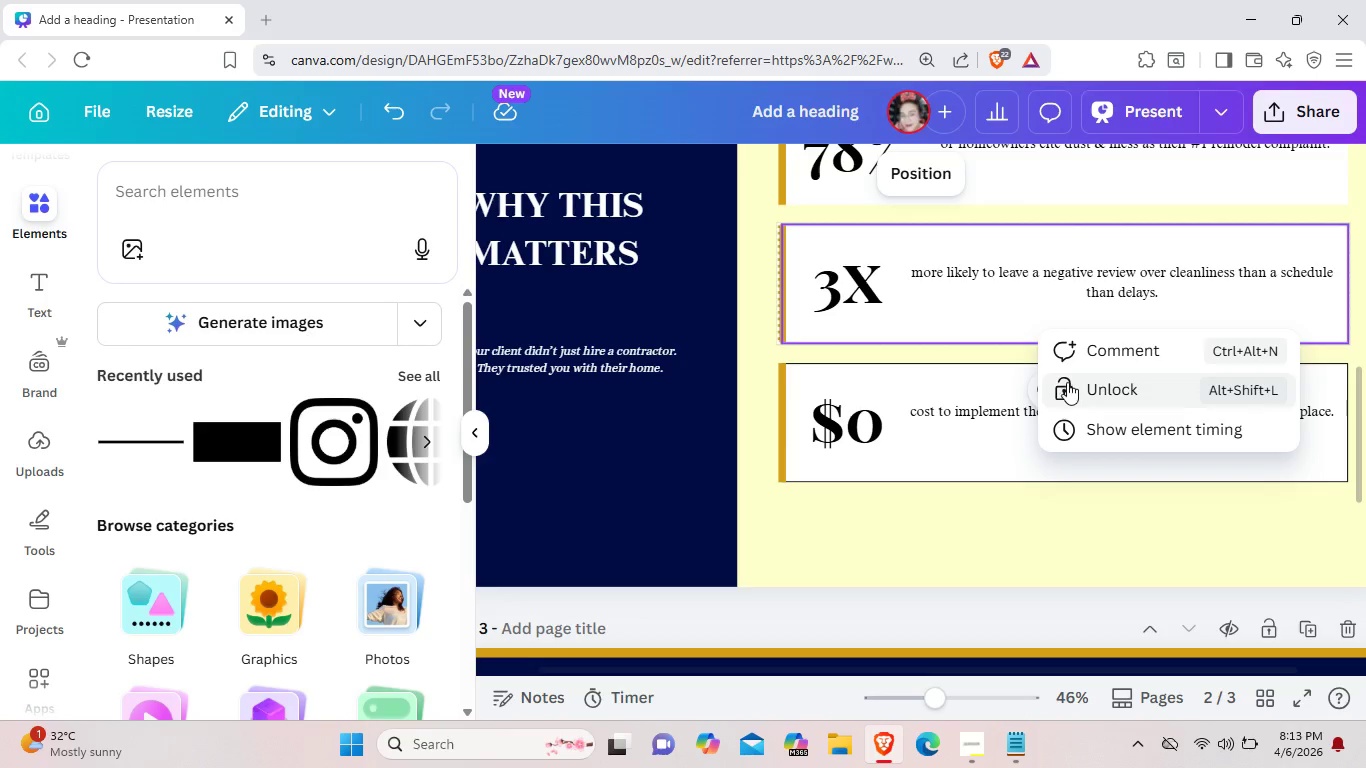 
left_click([1067, 382])
 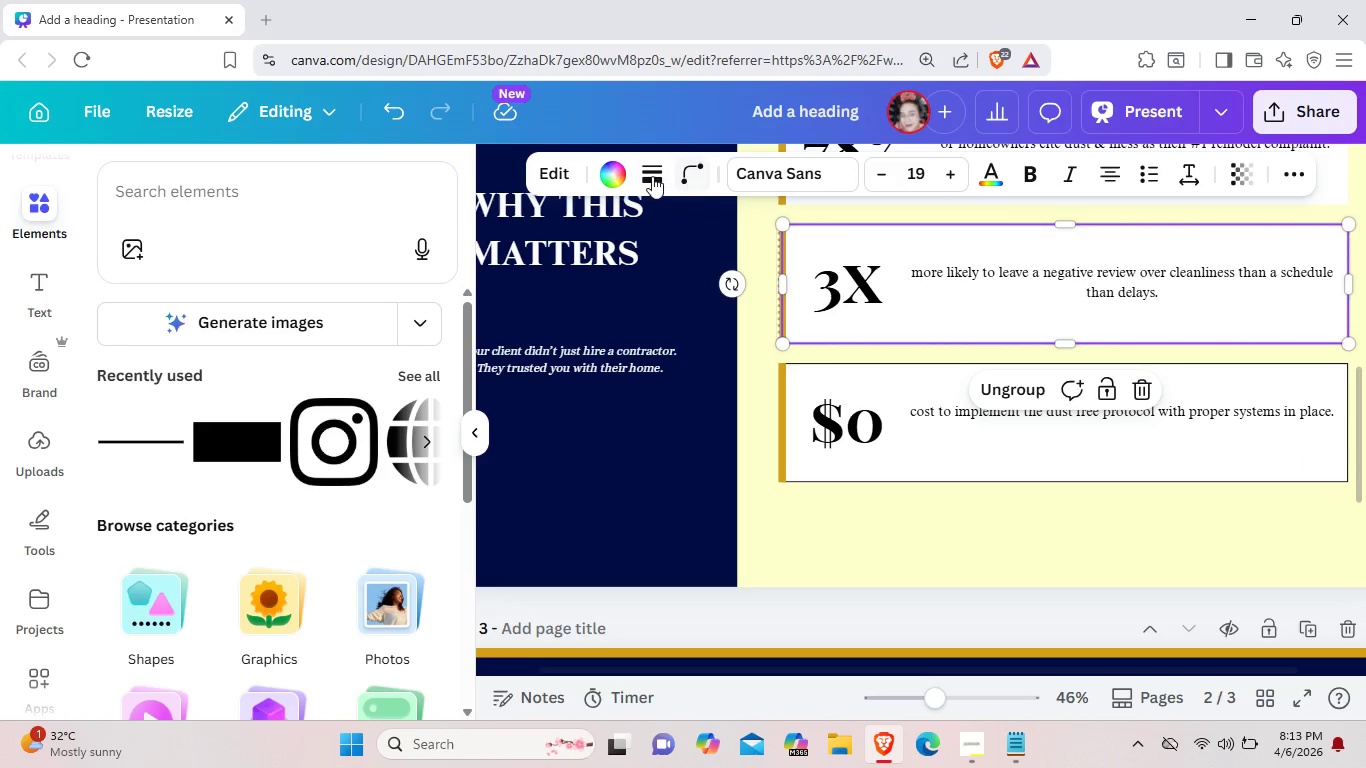 
left_click([652, 176])
 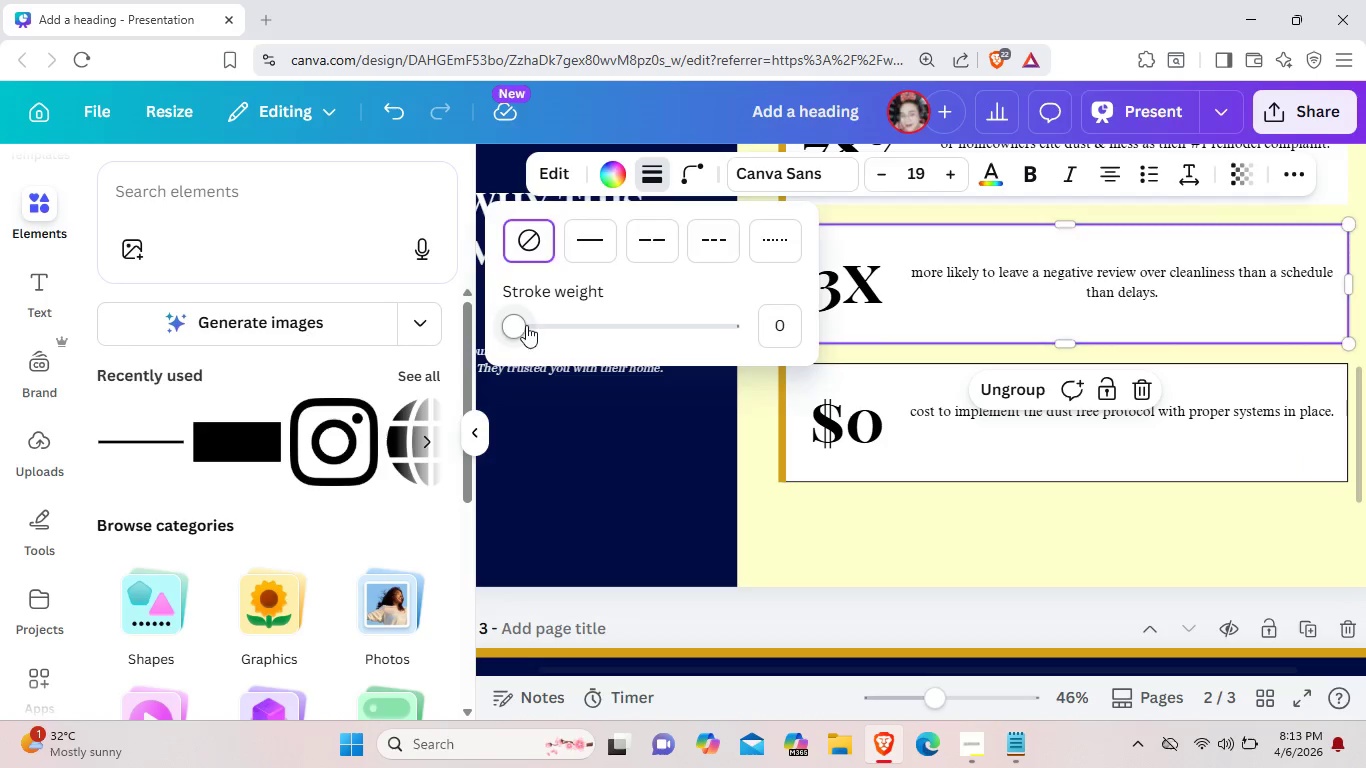 
left_click_drag(start_coordinate=[526, 325], to_coordinate=[515, 322])
 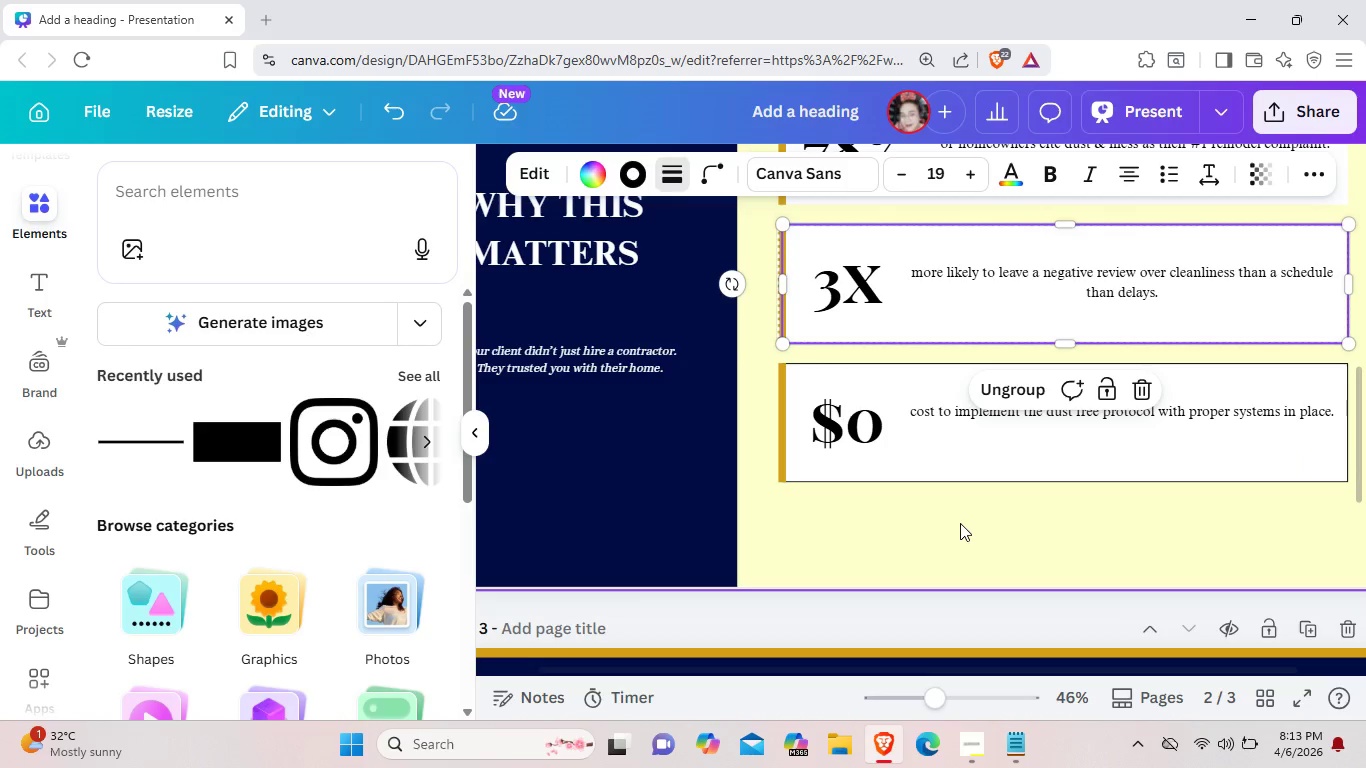 
left_click([960, 523])
 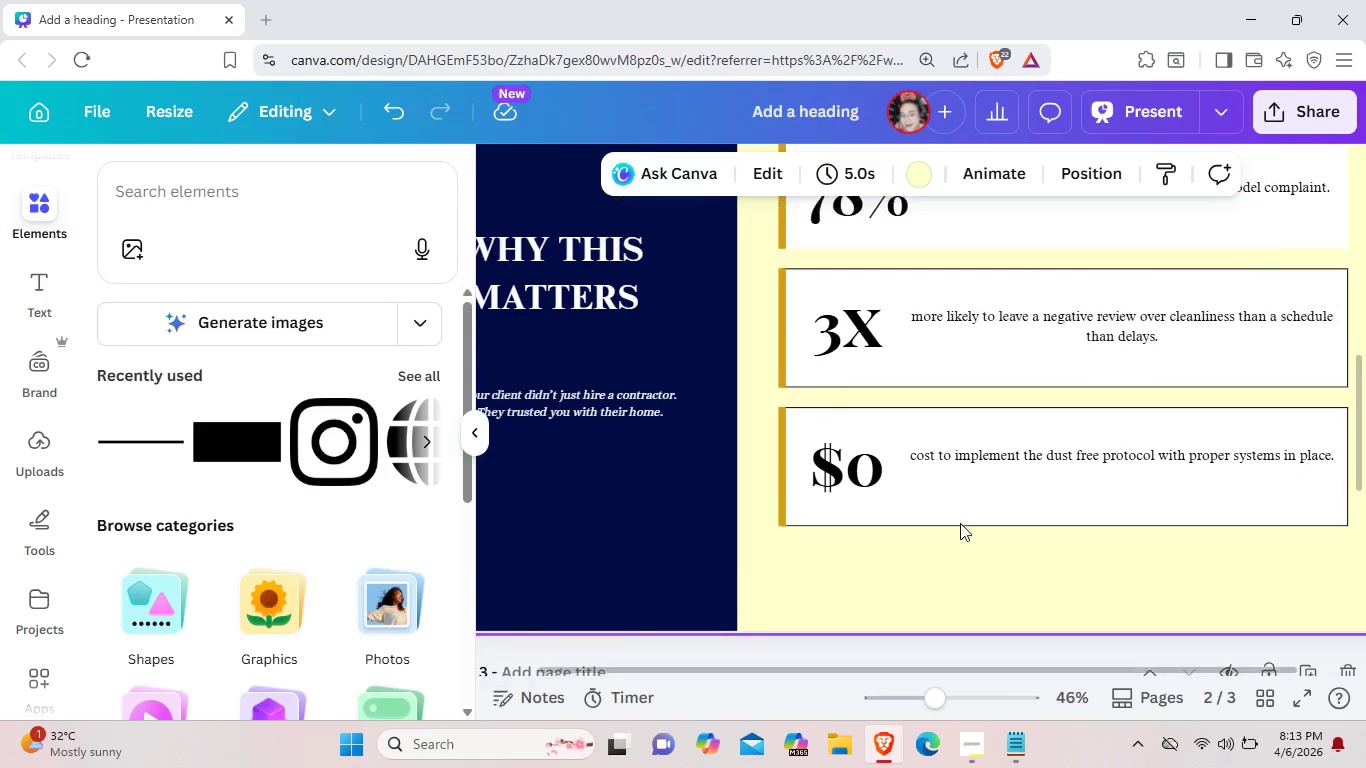 
scroll: coordinate [960, 523], scroll_direction: up, amount: 2.0
 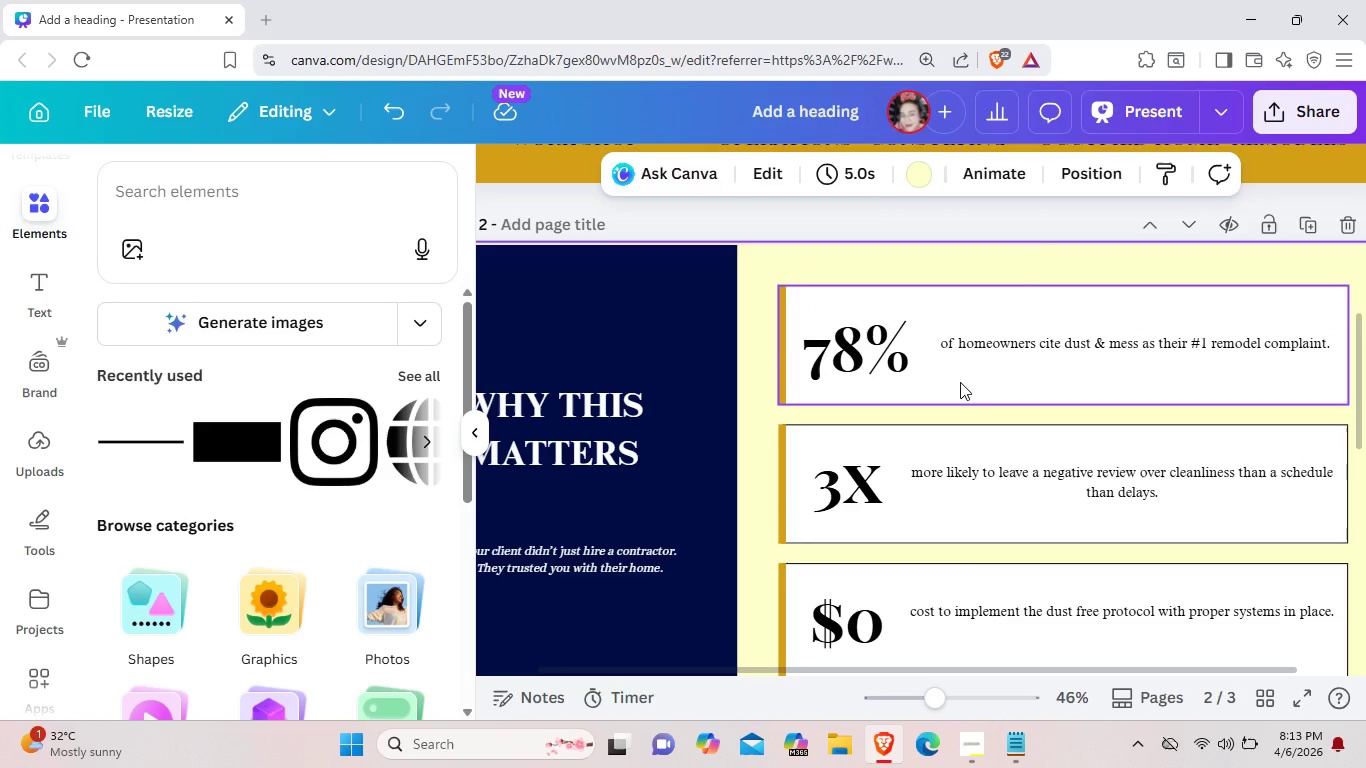 
left_click([960, 382])
 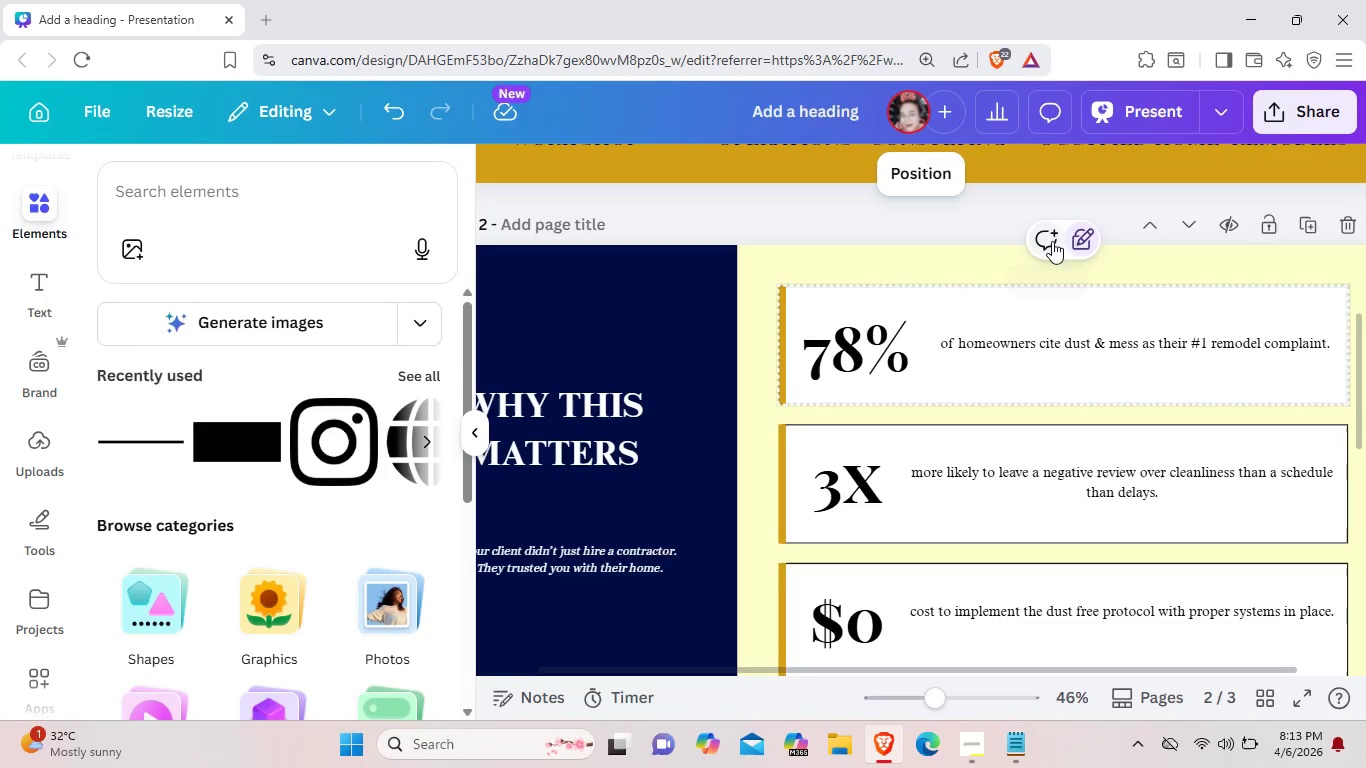 
left_click([1082, 237])
 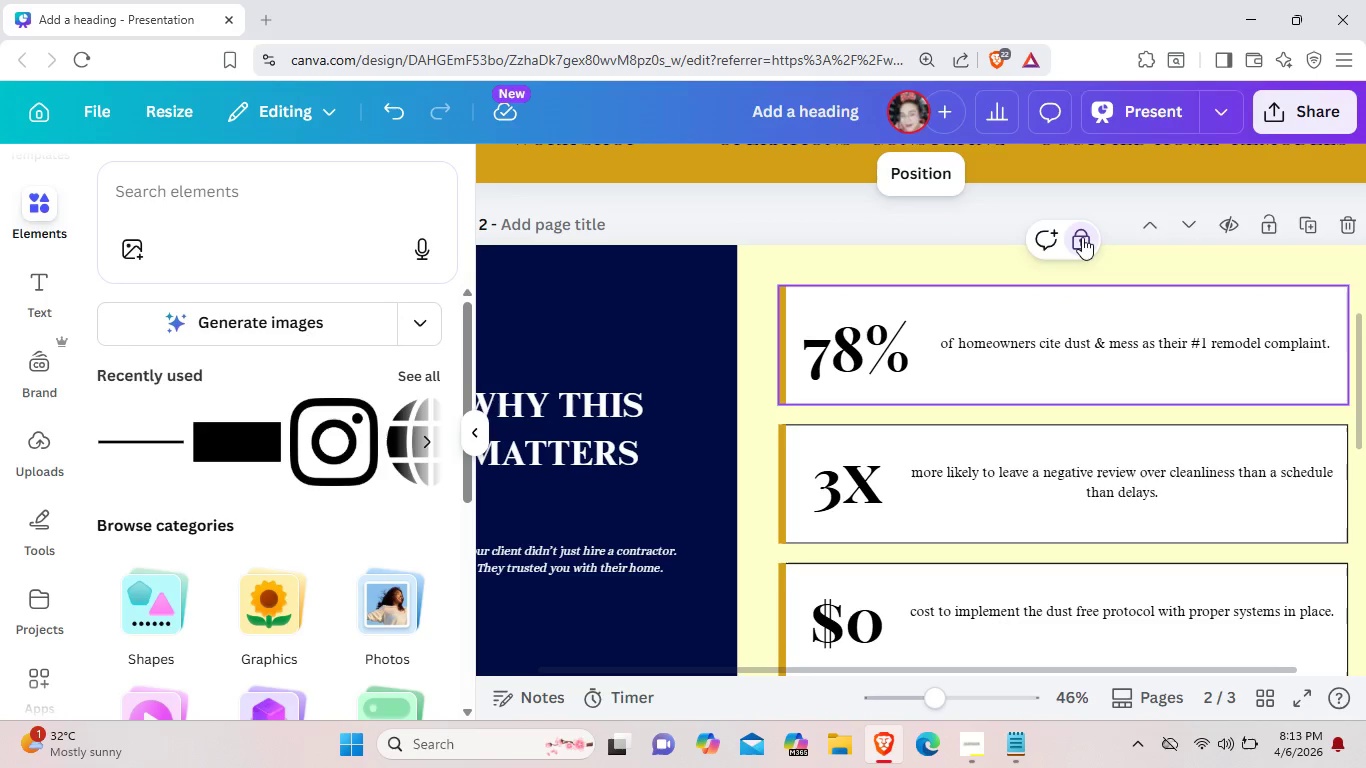 
left_click([1082, 237])
 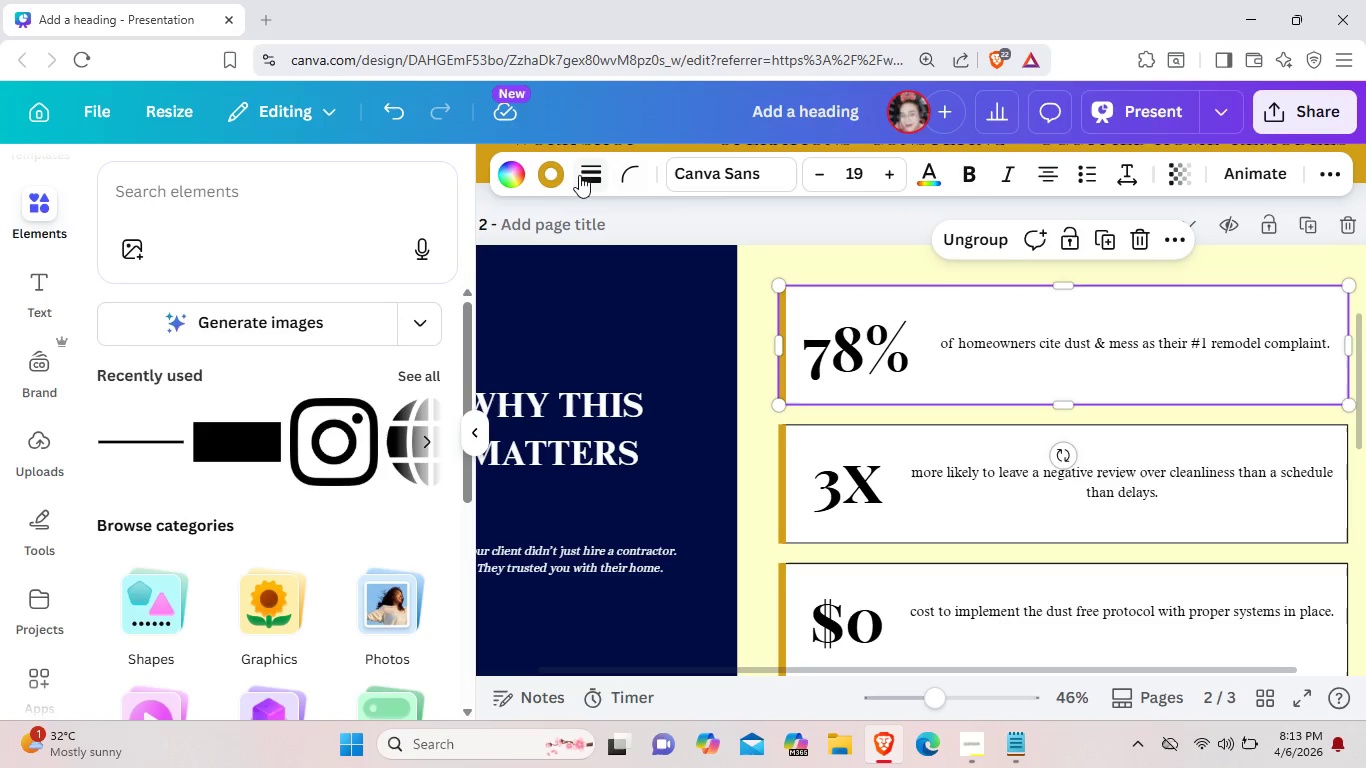 
wait(6.75)
 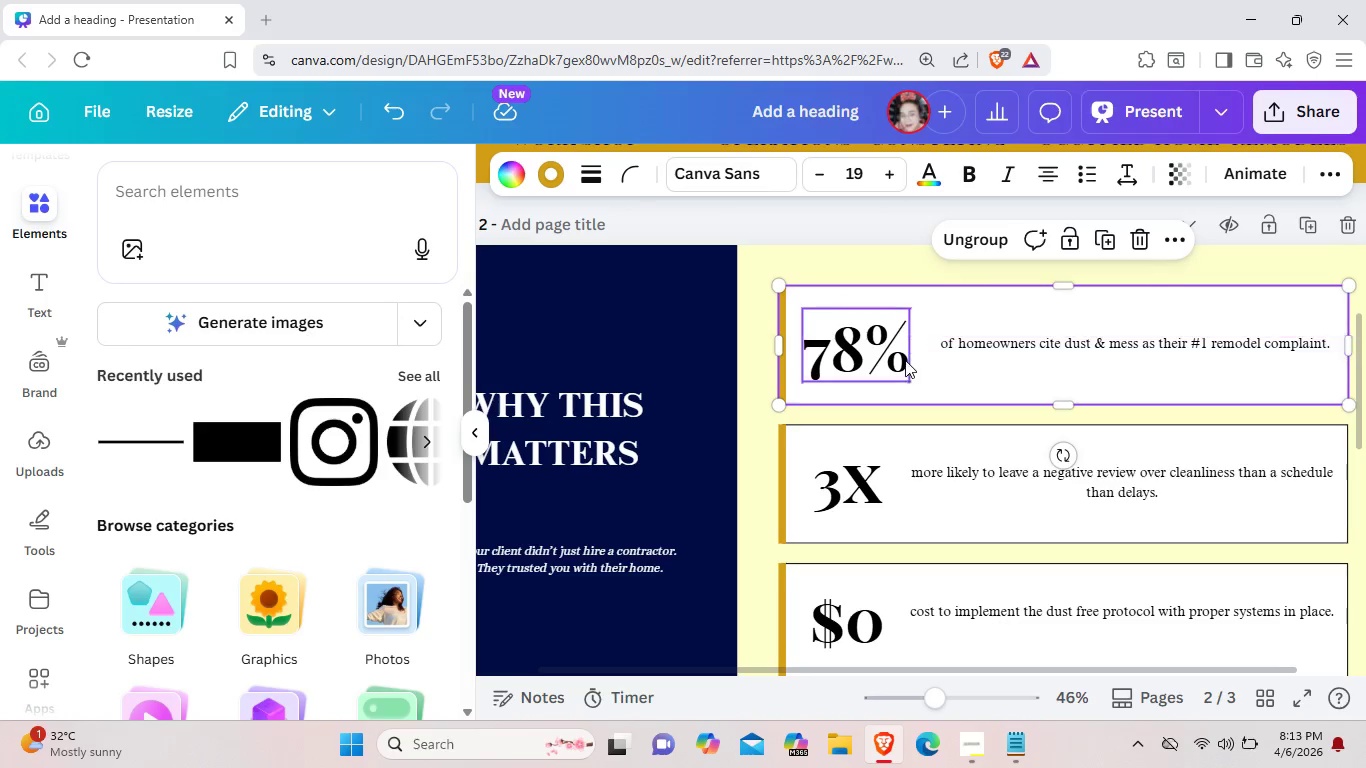 
left_click([587, 180])
 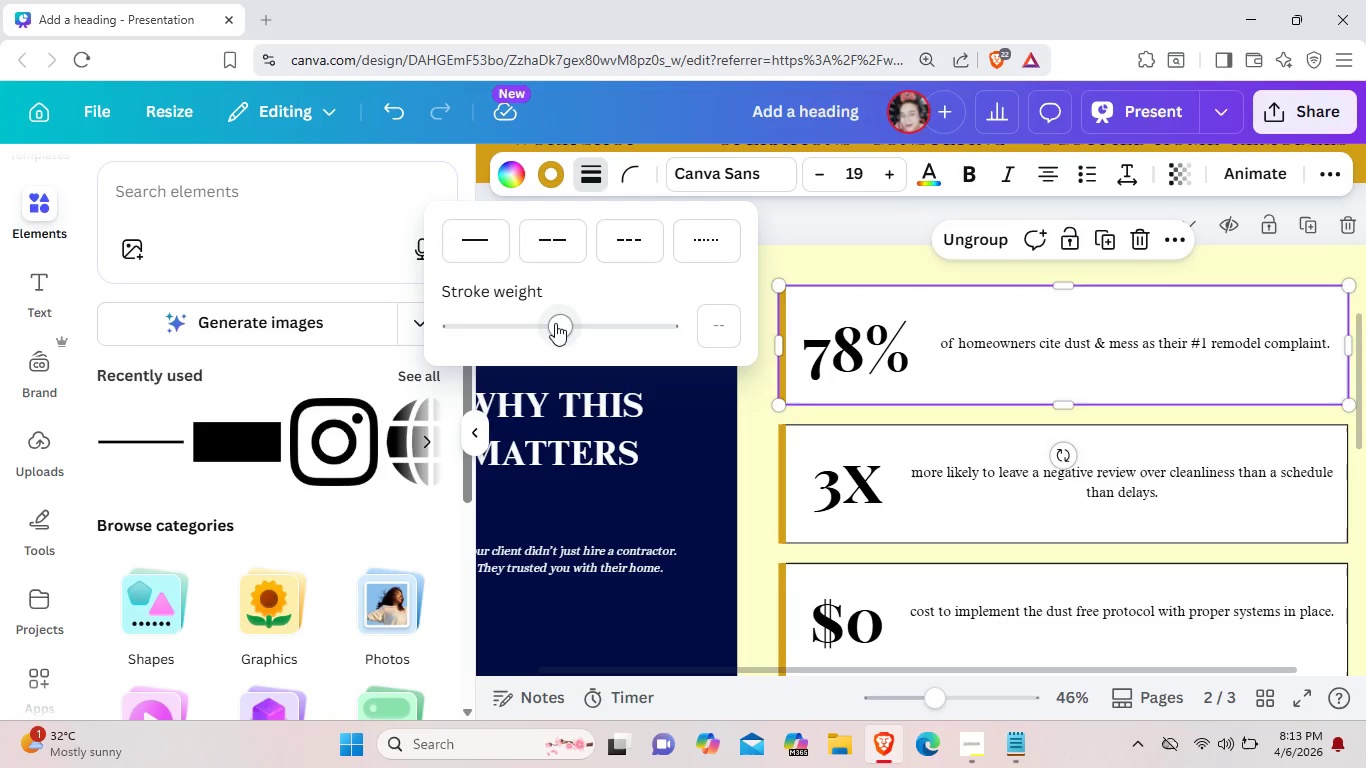 
left_click_drag(start_coordinate=[555, 321], to_coordinate=[453, 316])
 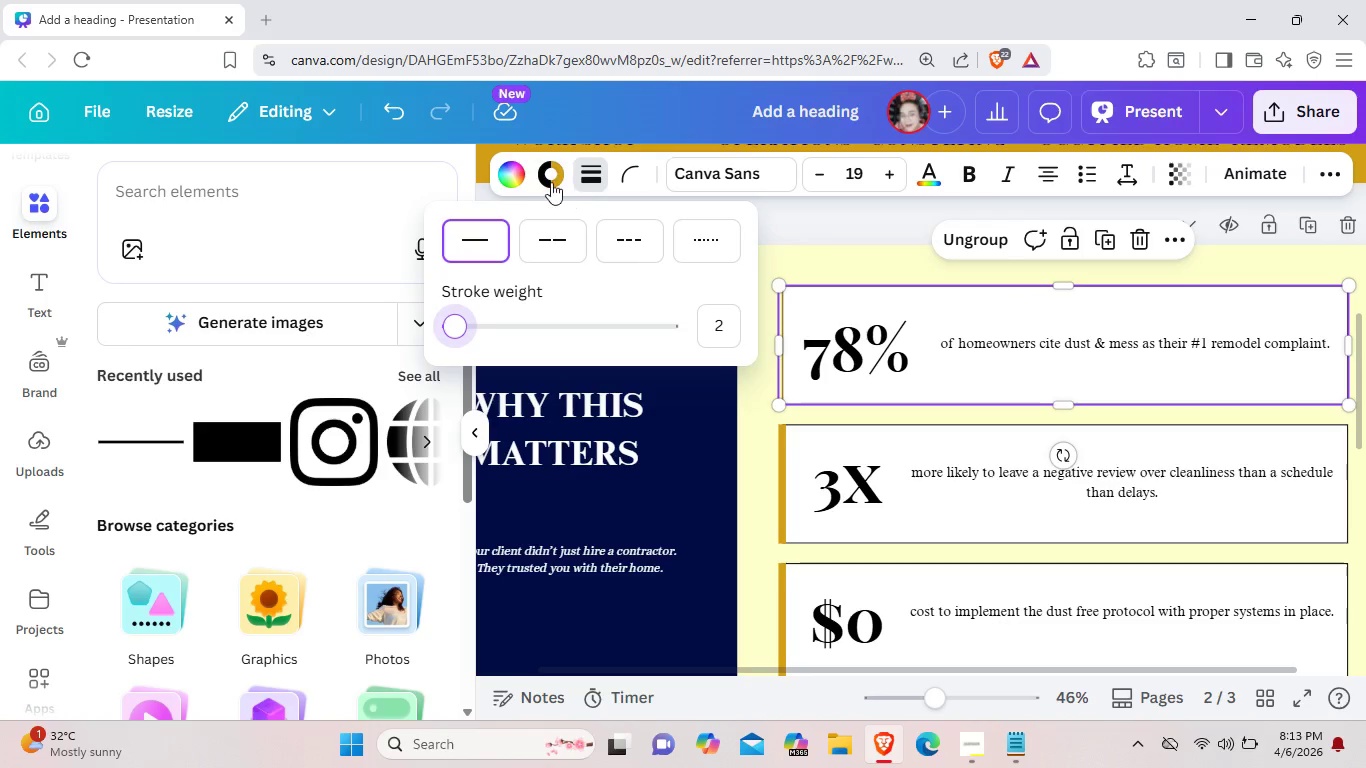 
left_click([551, 182])
 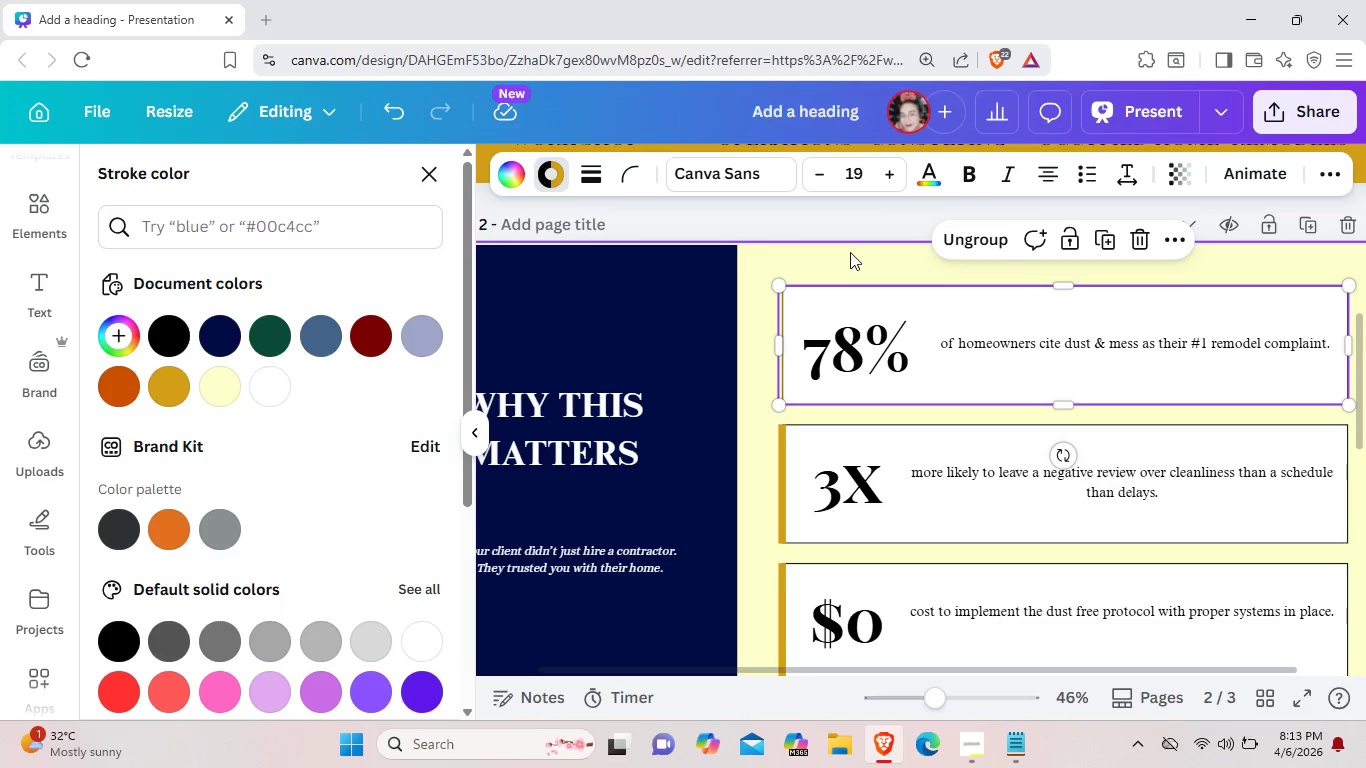 
left_click([844, 267])
 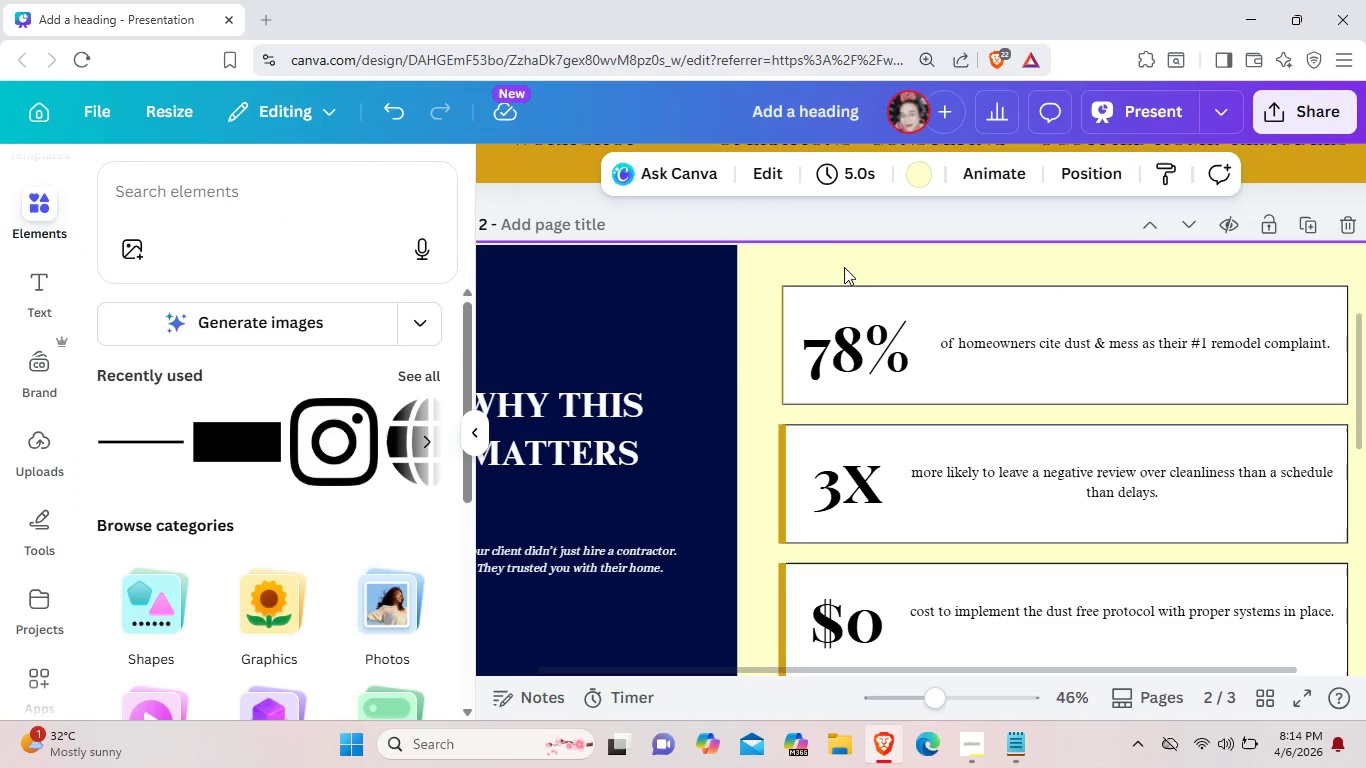 
key(Control+Z)
 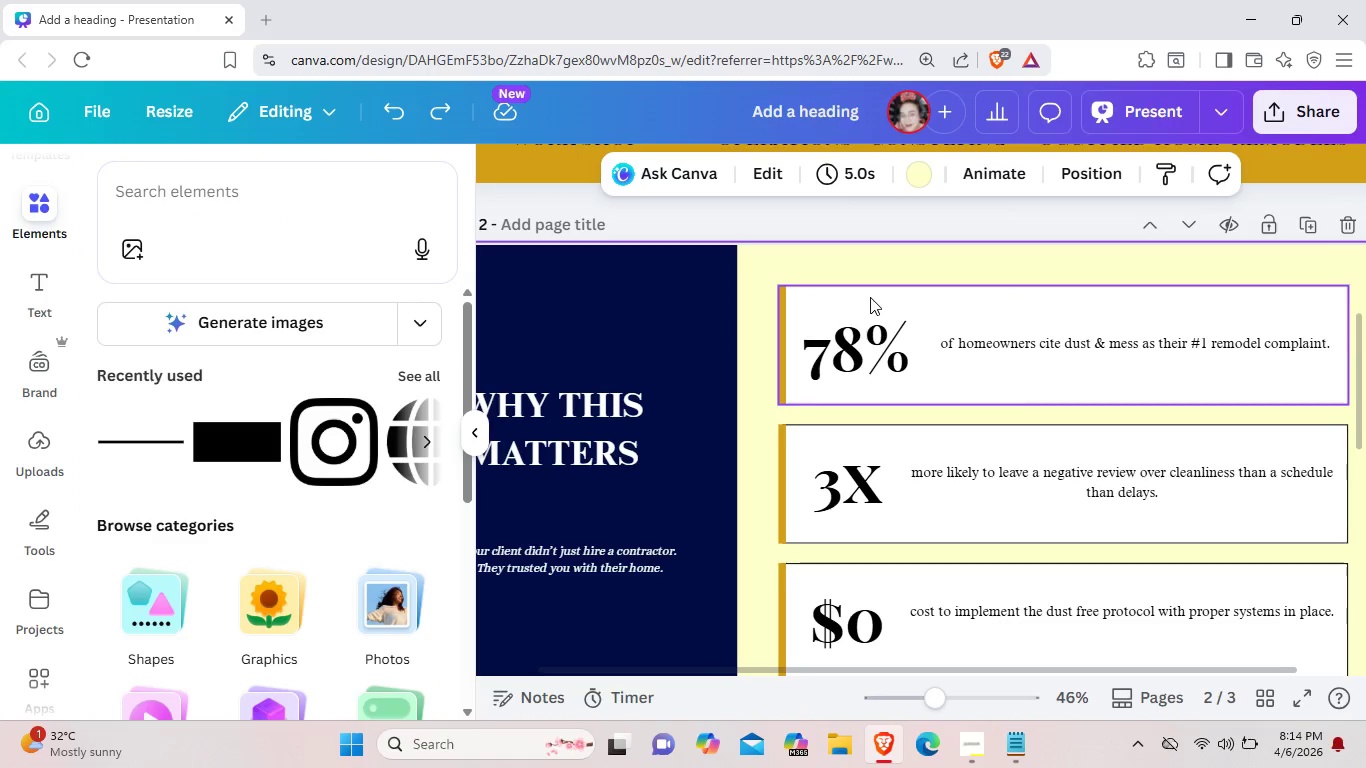 
left_click([870, 297])
 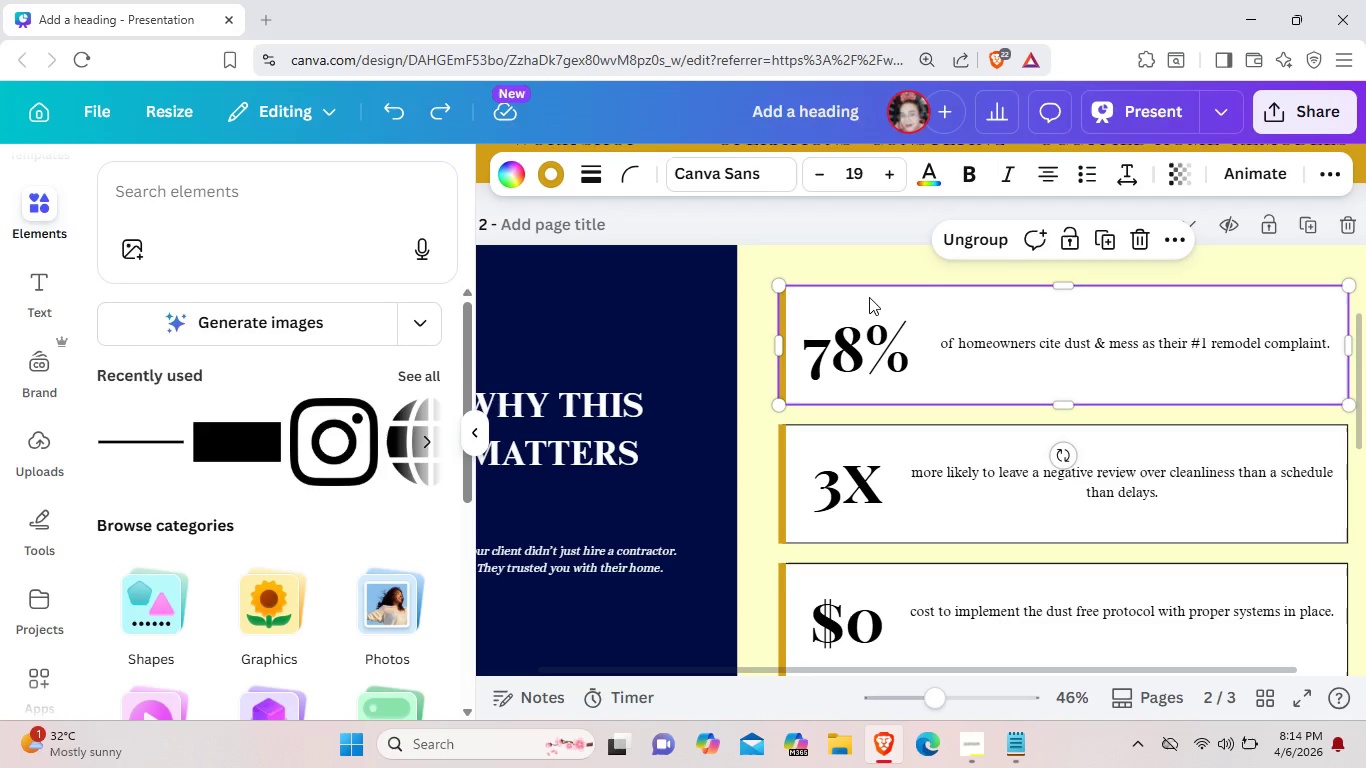 
left_click([598, 184])
 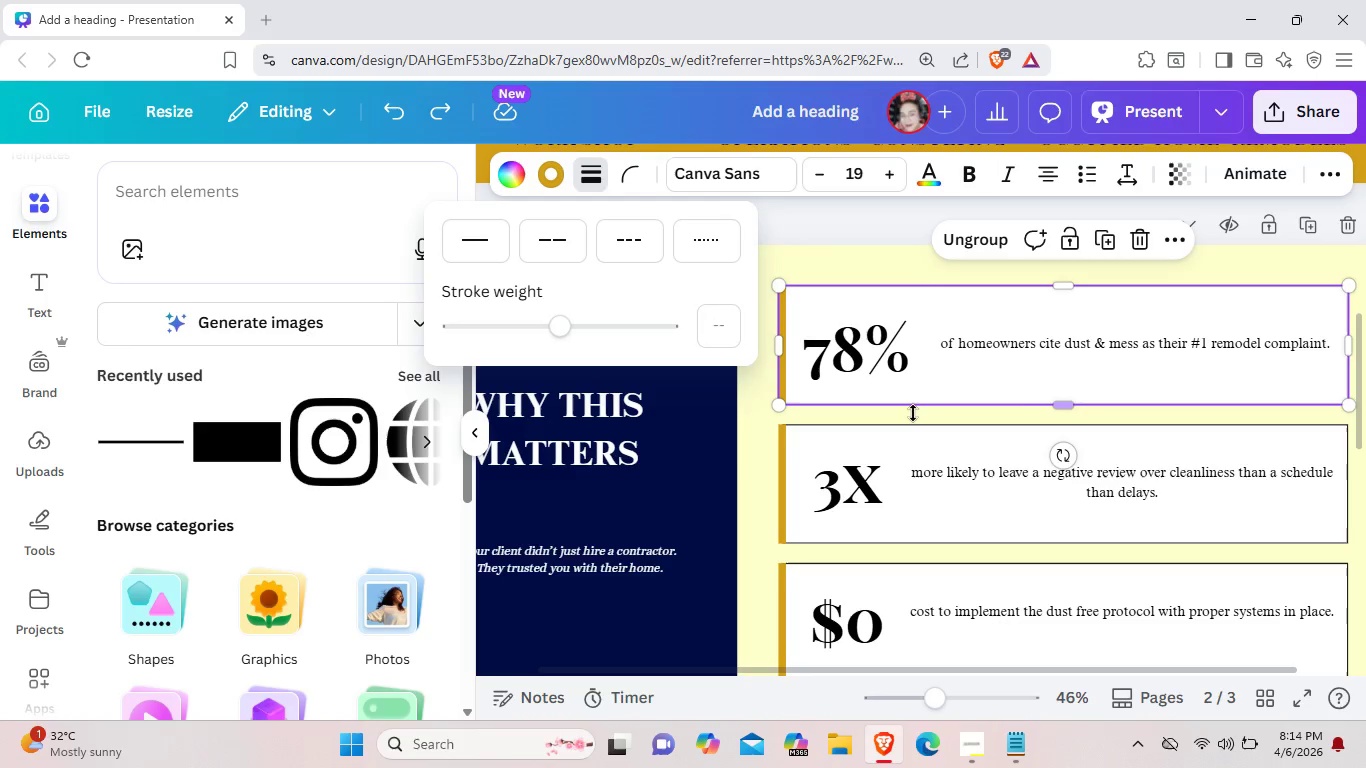 
left_click([913, 413])
 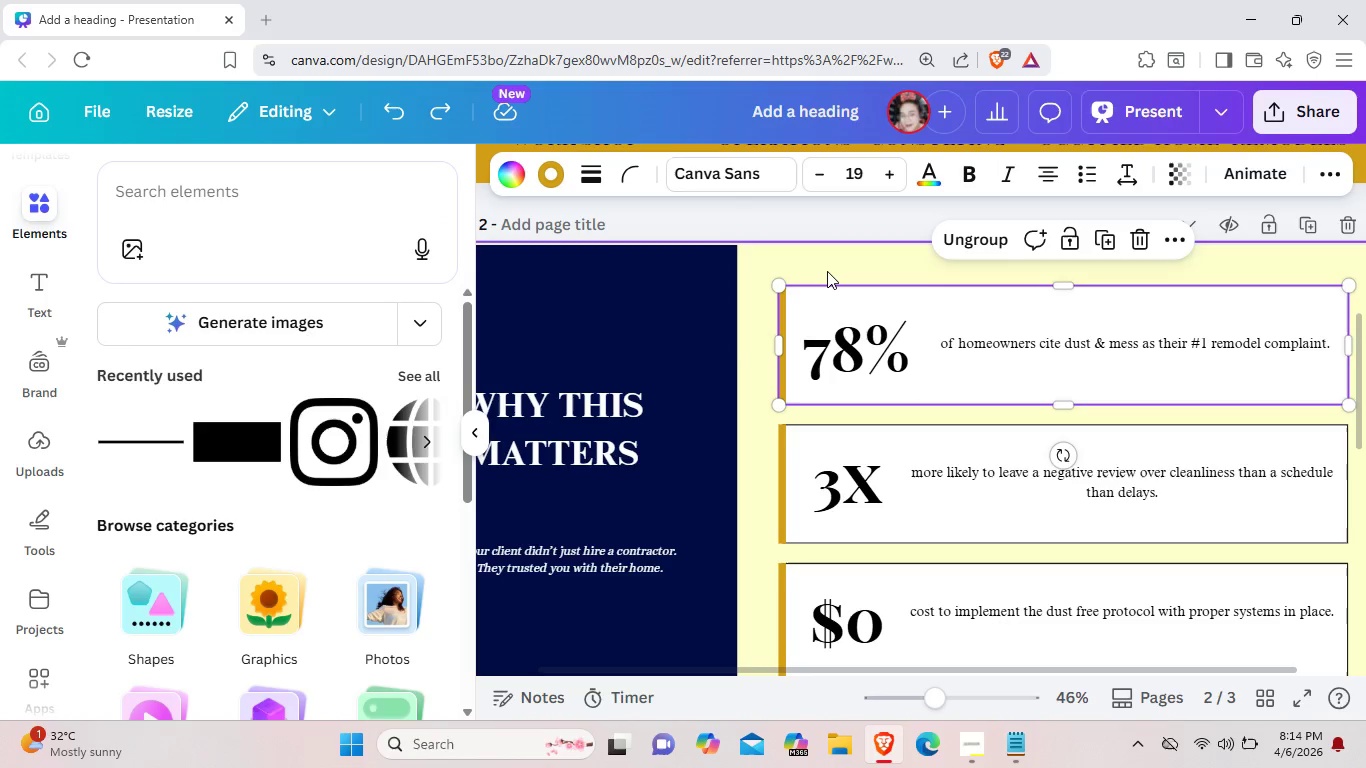 
left_click([827, 271])
 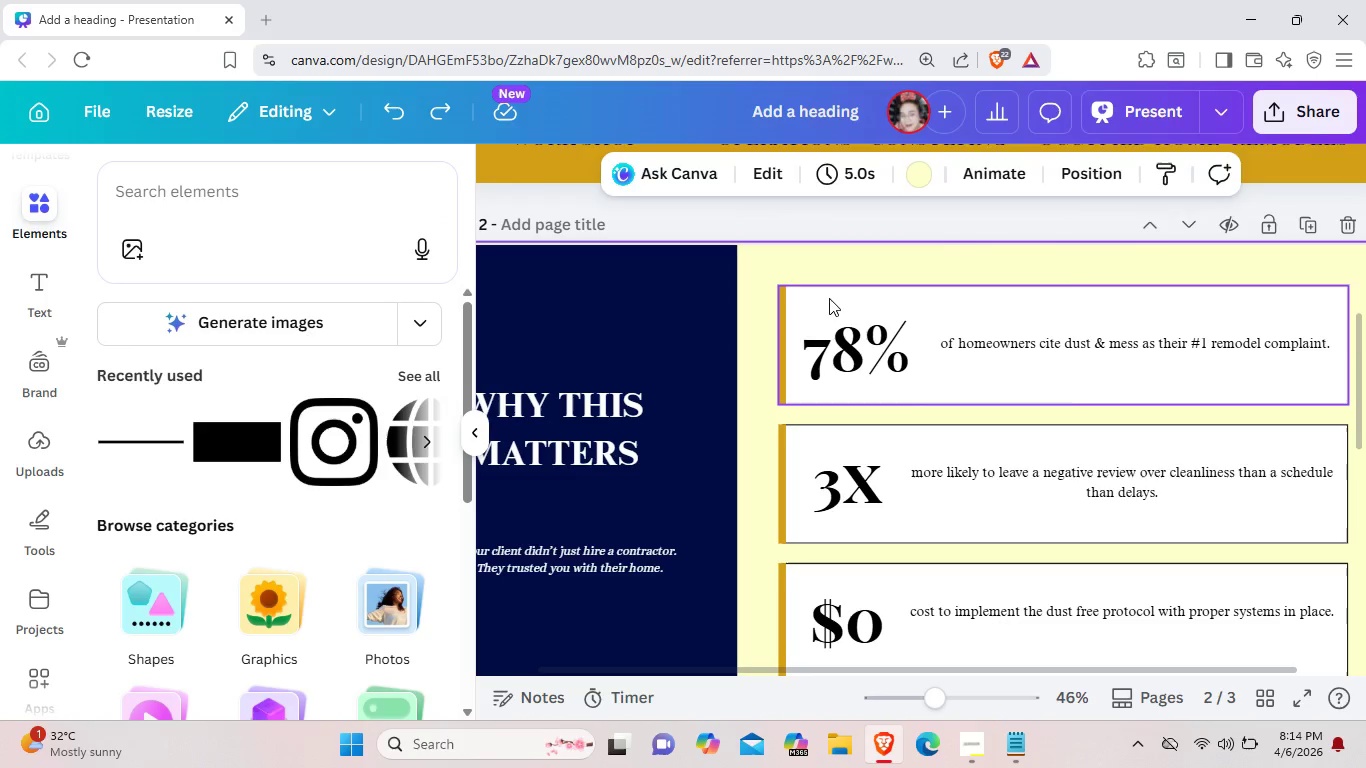 
left_click([829, 298])
 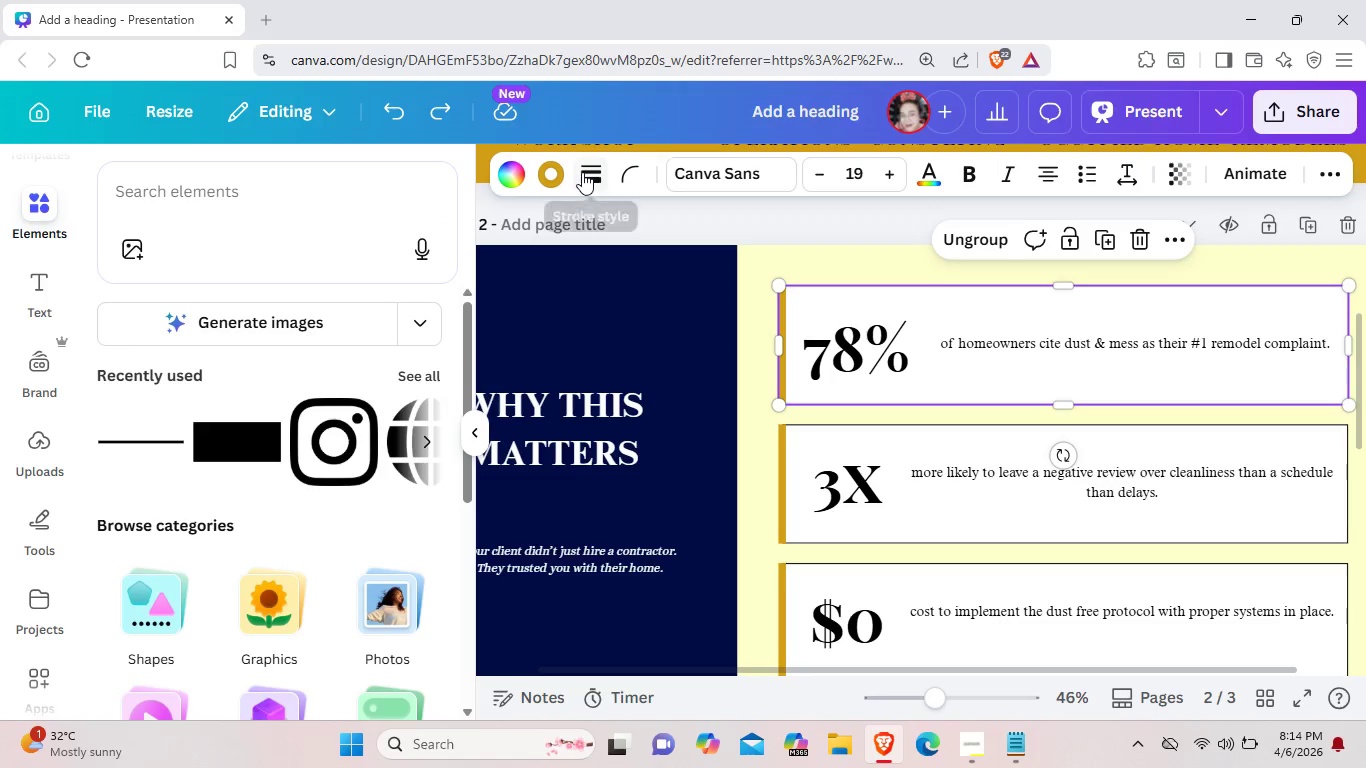 
left_click([582, 172])
 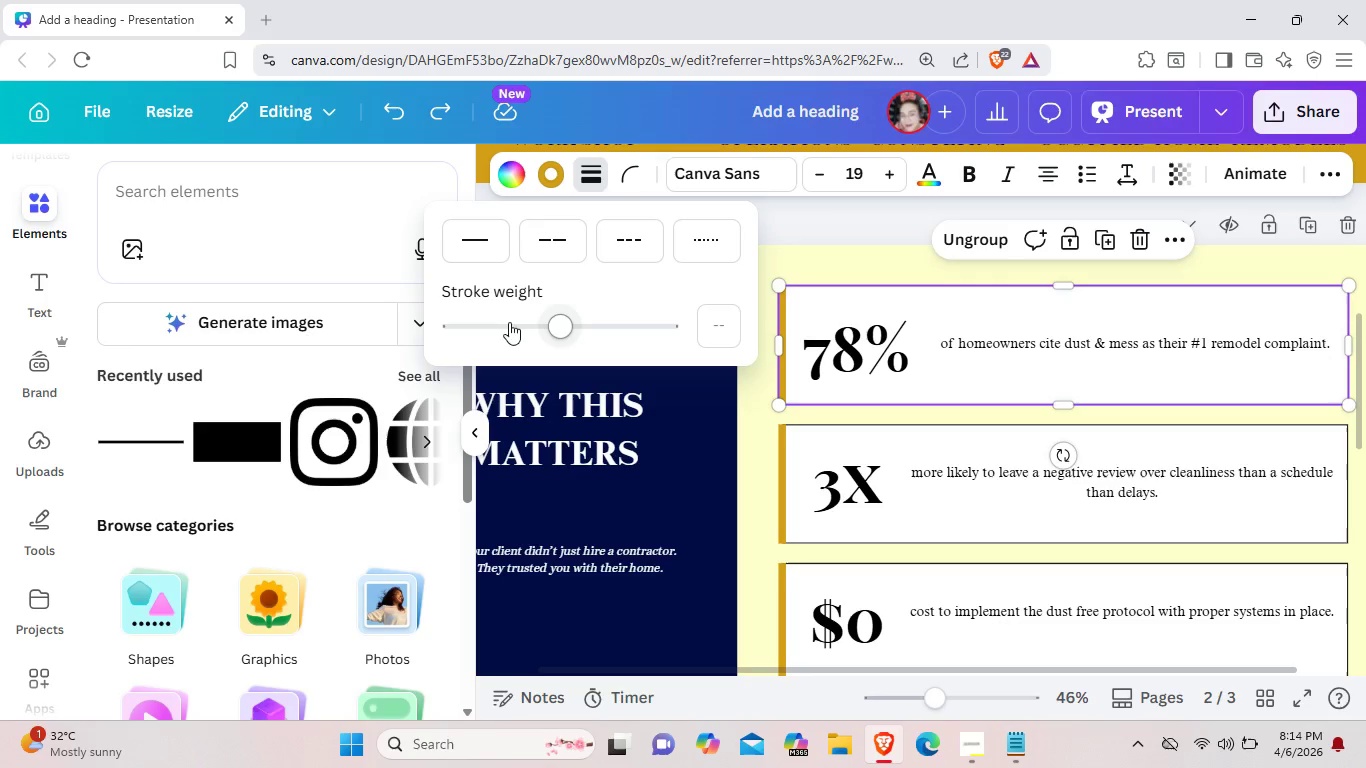 
left_click([463, 324])
 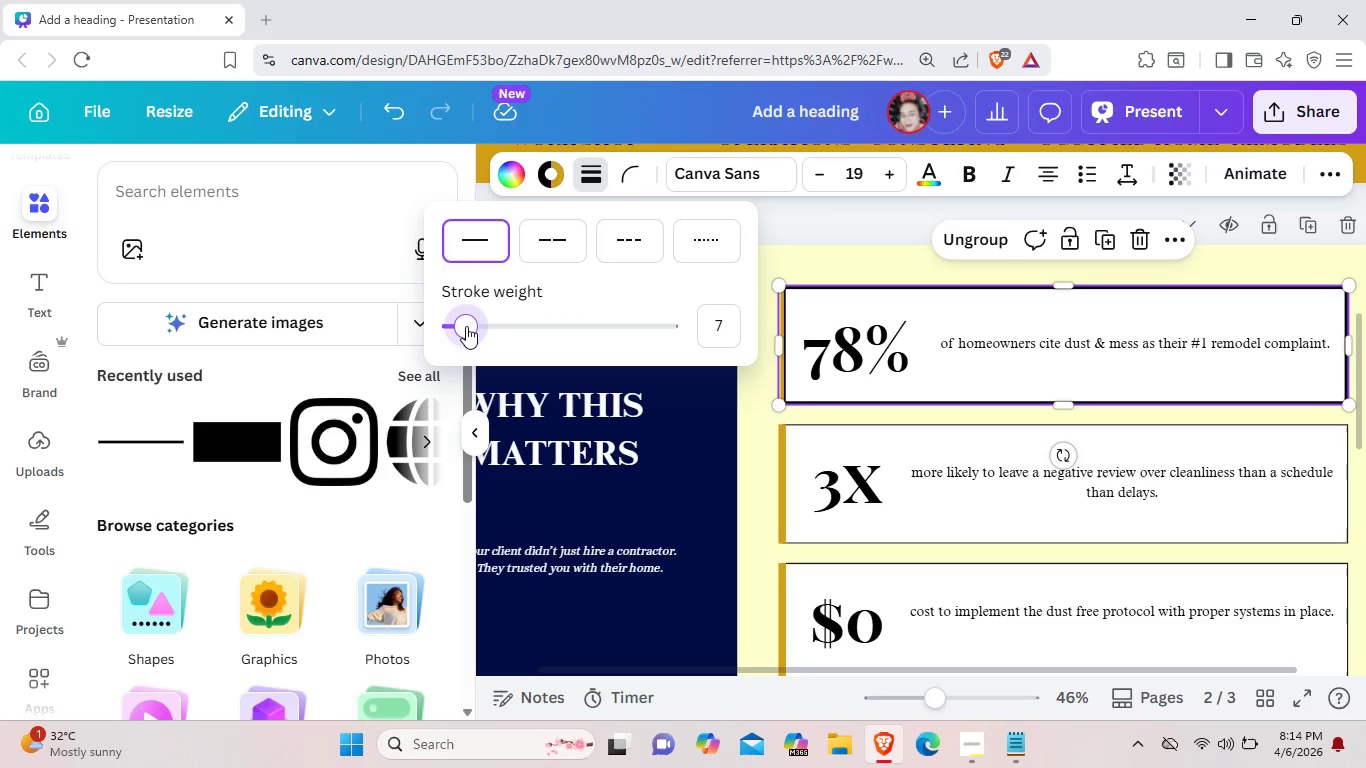 
left_click_drag(start_coordinate=[466, 326], to_coordinate=[453, 324])
 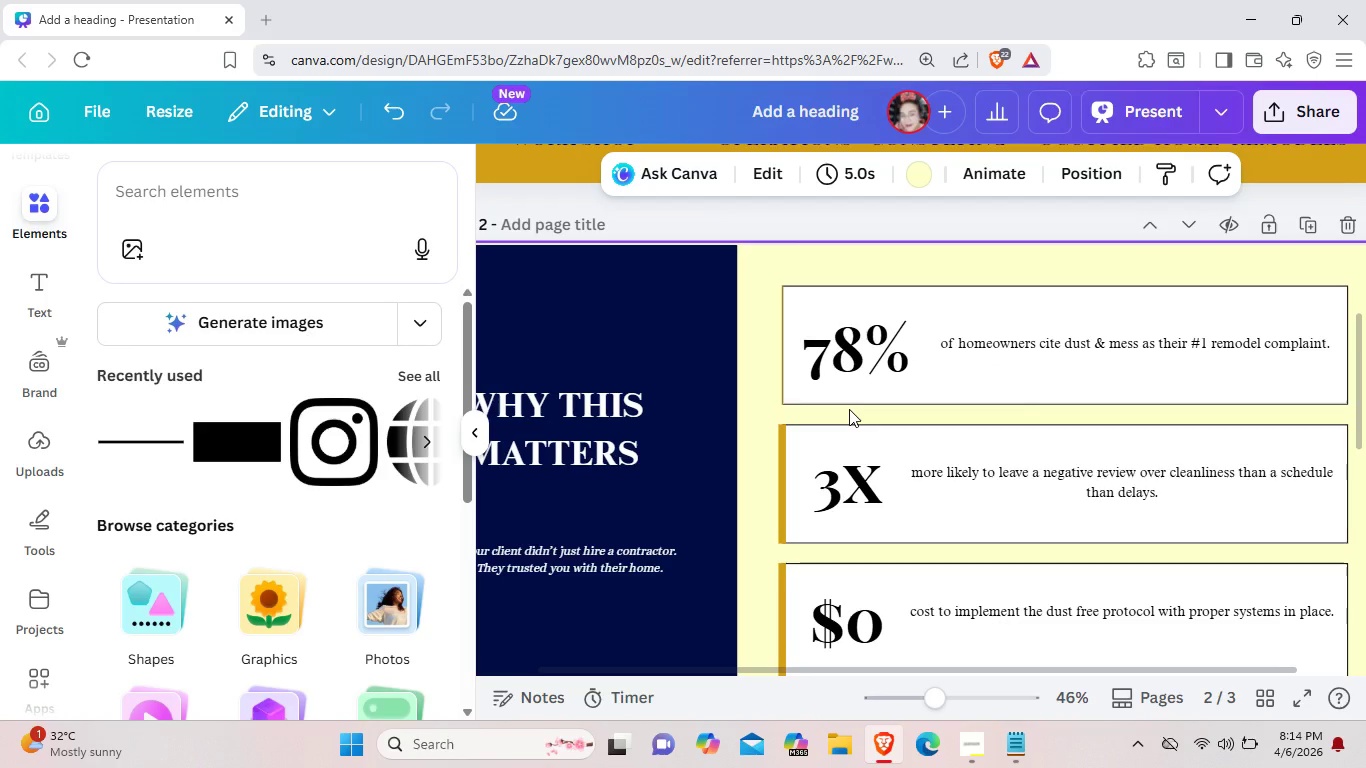 
left_click([914, 298])
 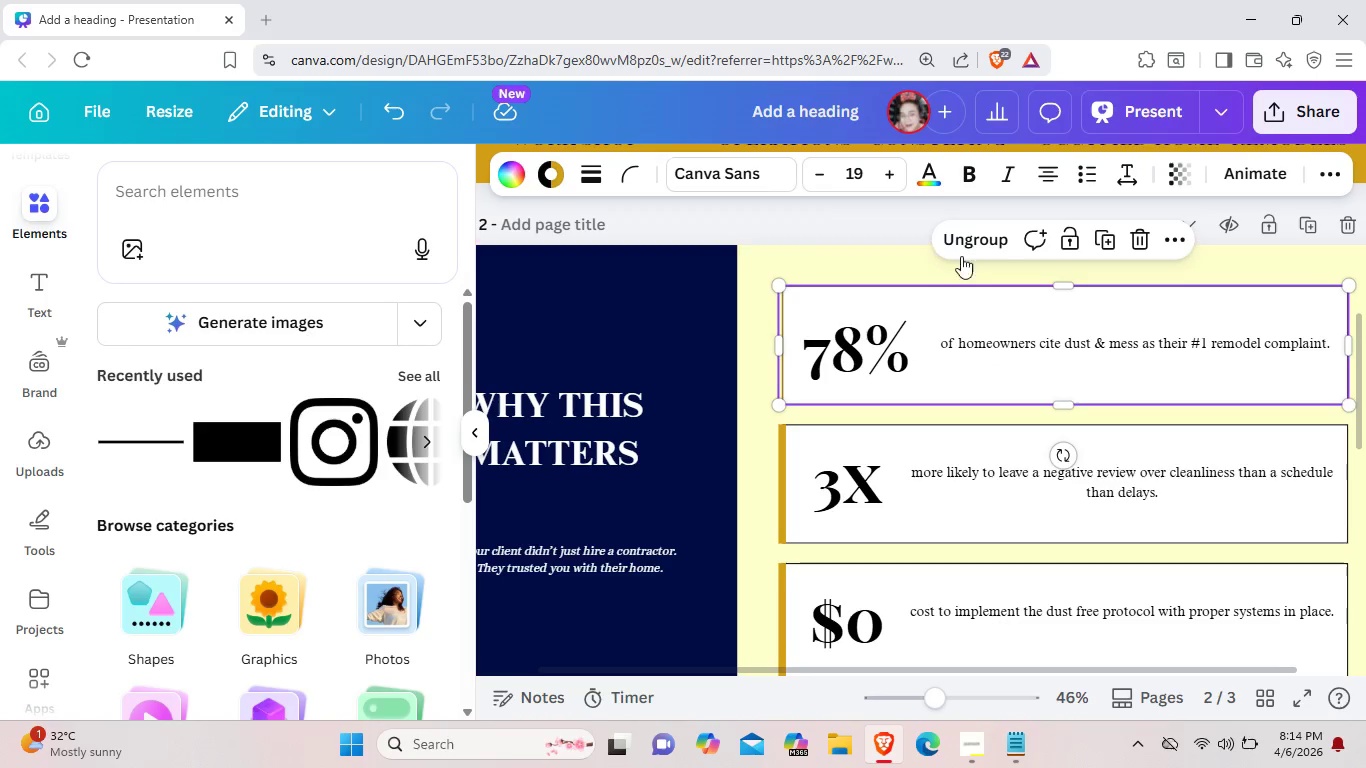 
left_click([969, 245])
 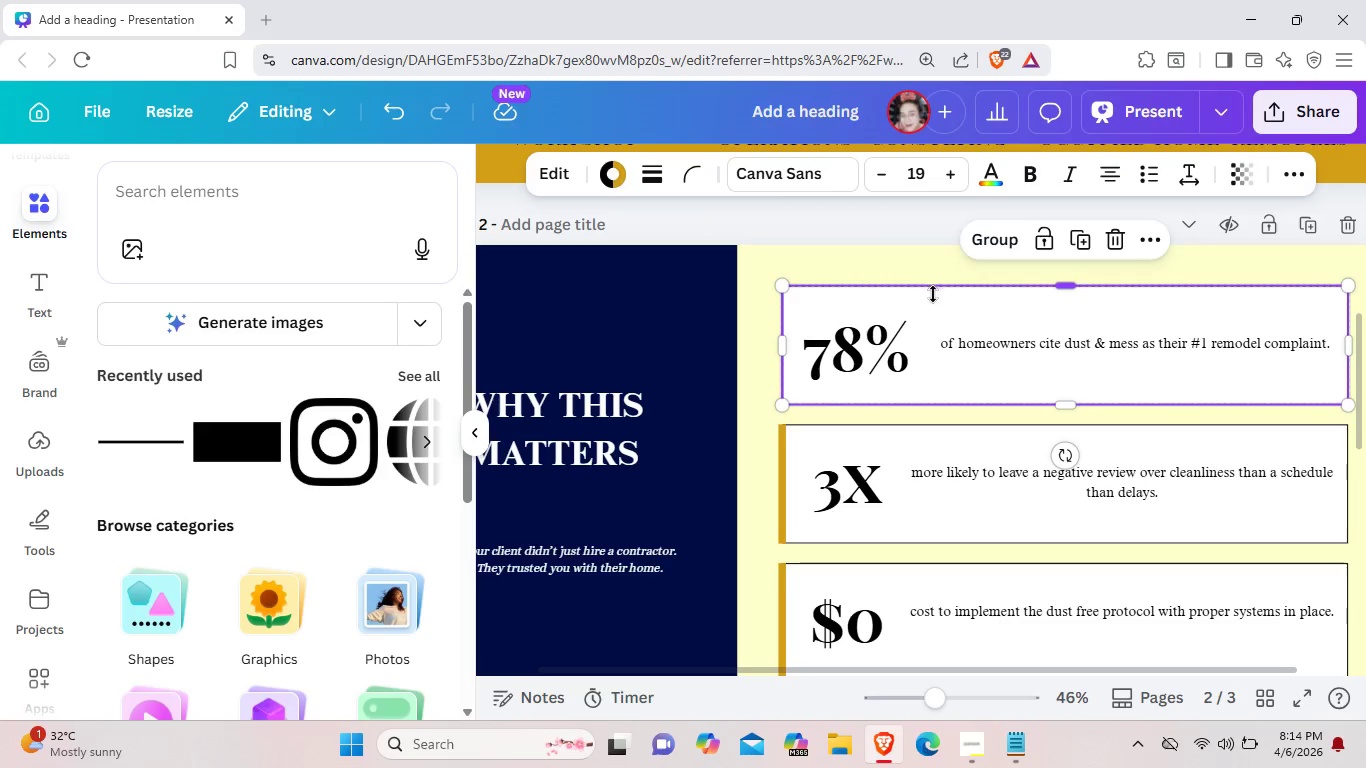 
left_click([928, 302])
 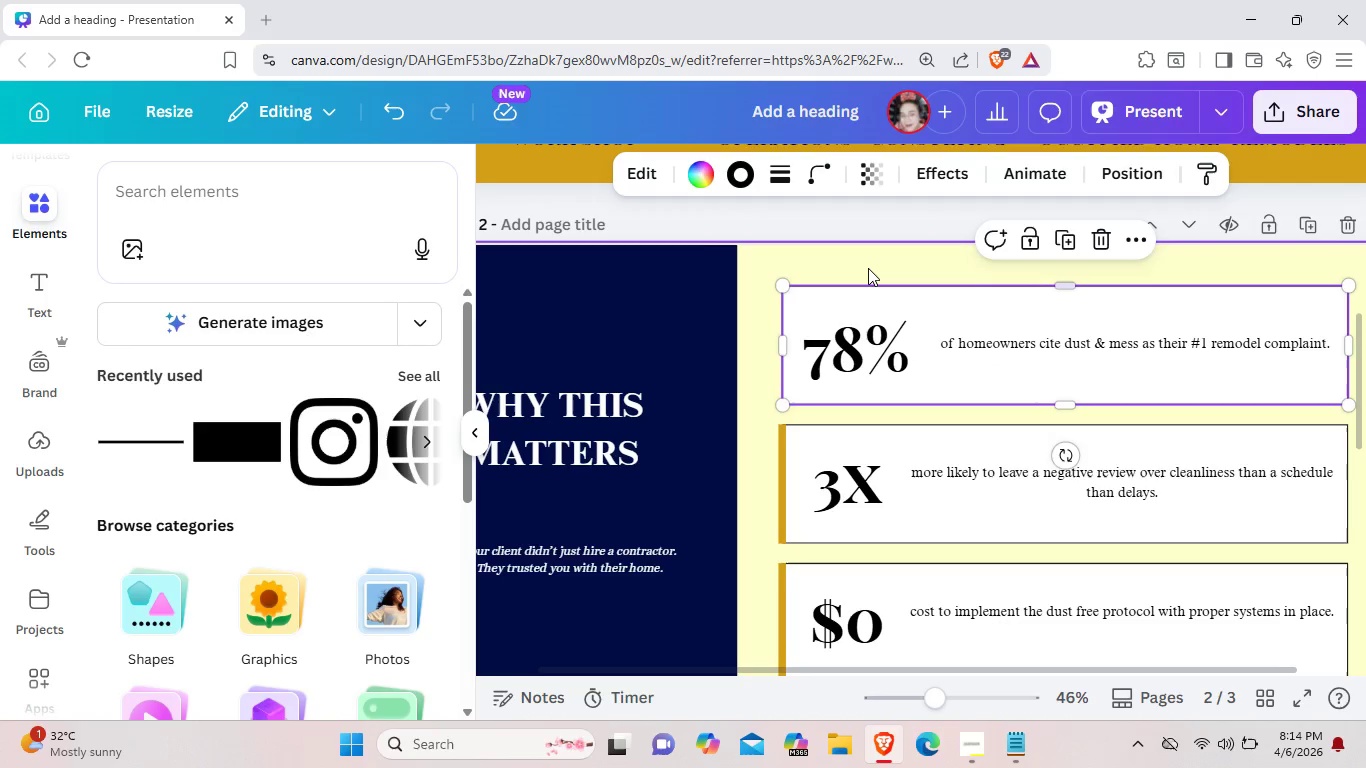 
left_click([868, 268])
 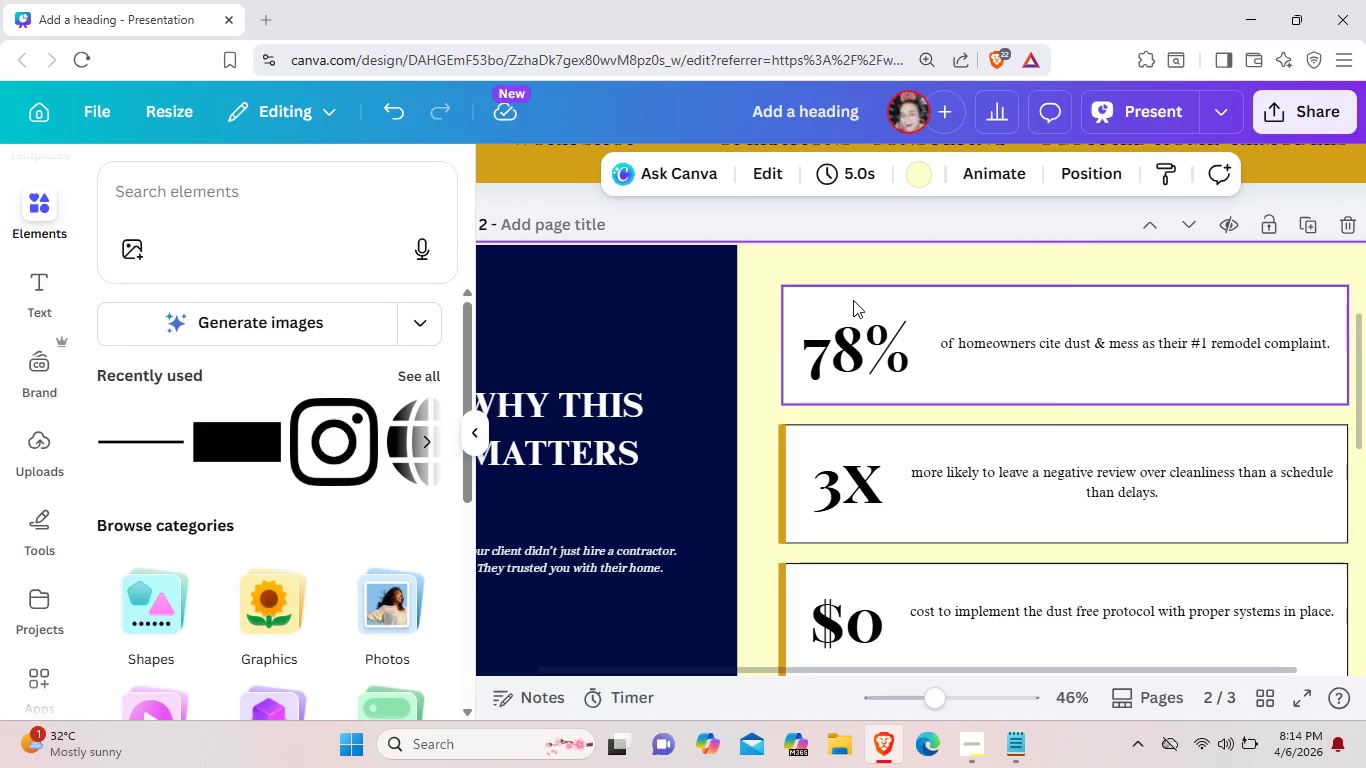 
left_click([853, 300])
 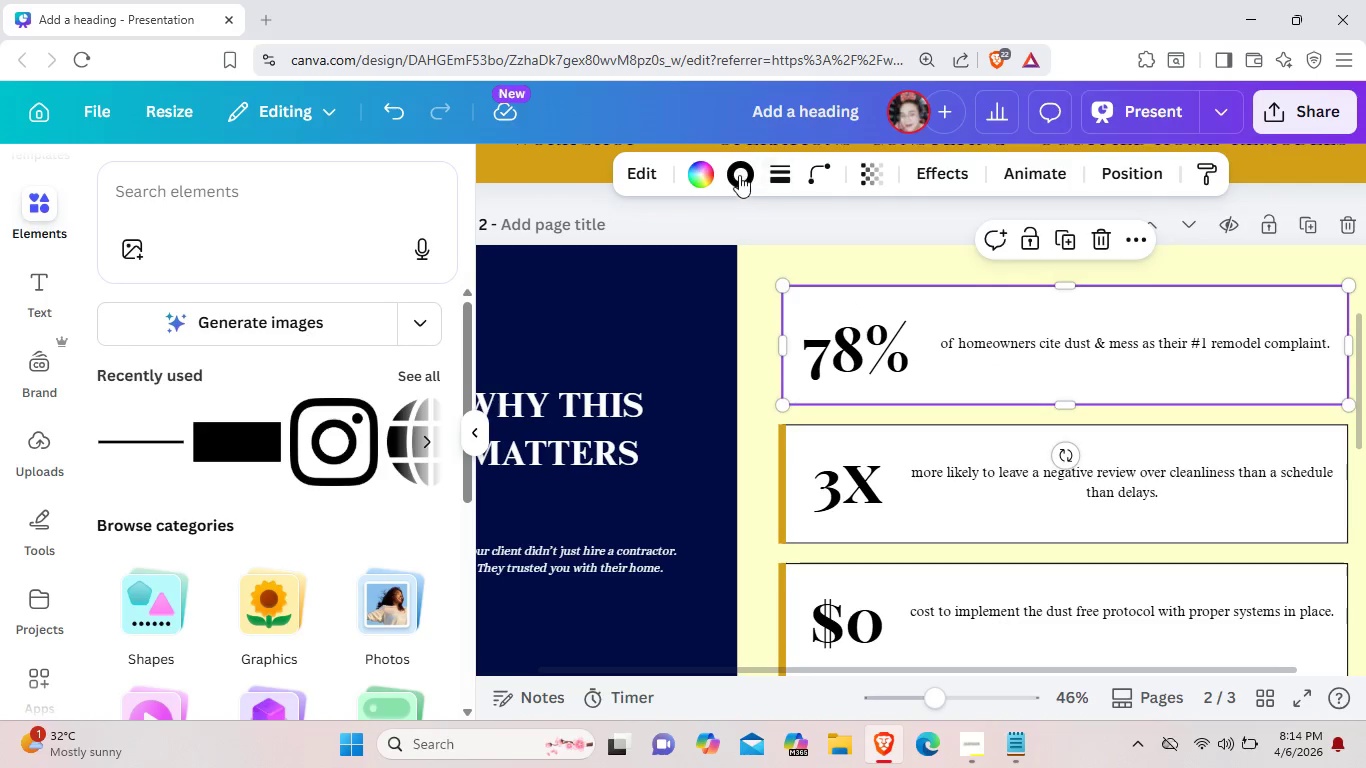 
left_click([739, 175])
 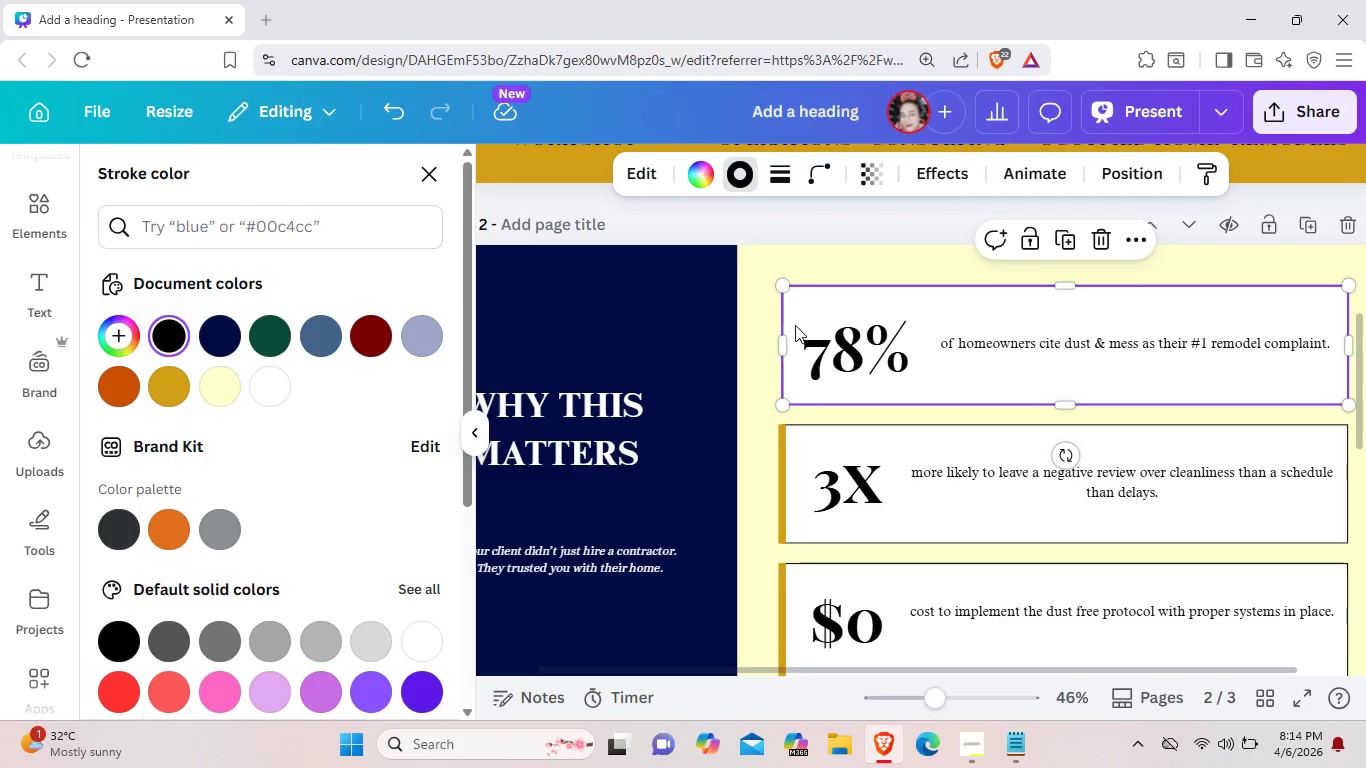 
left_click([814, 314])
 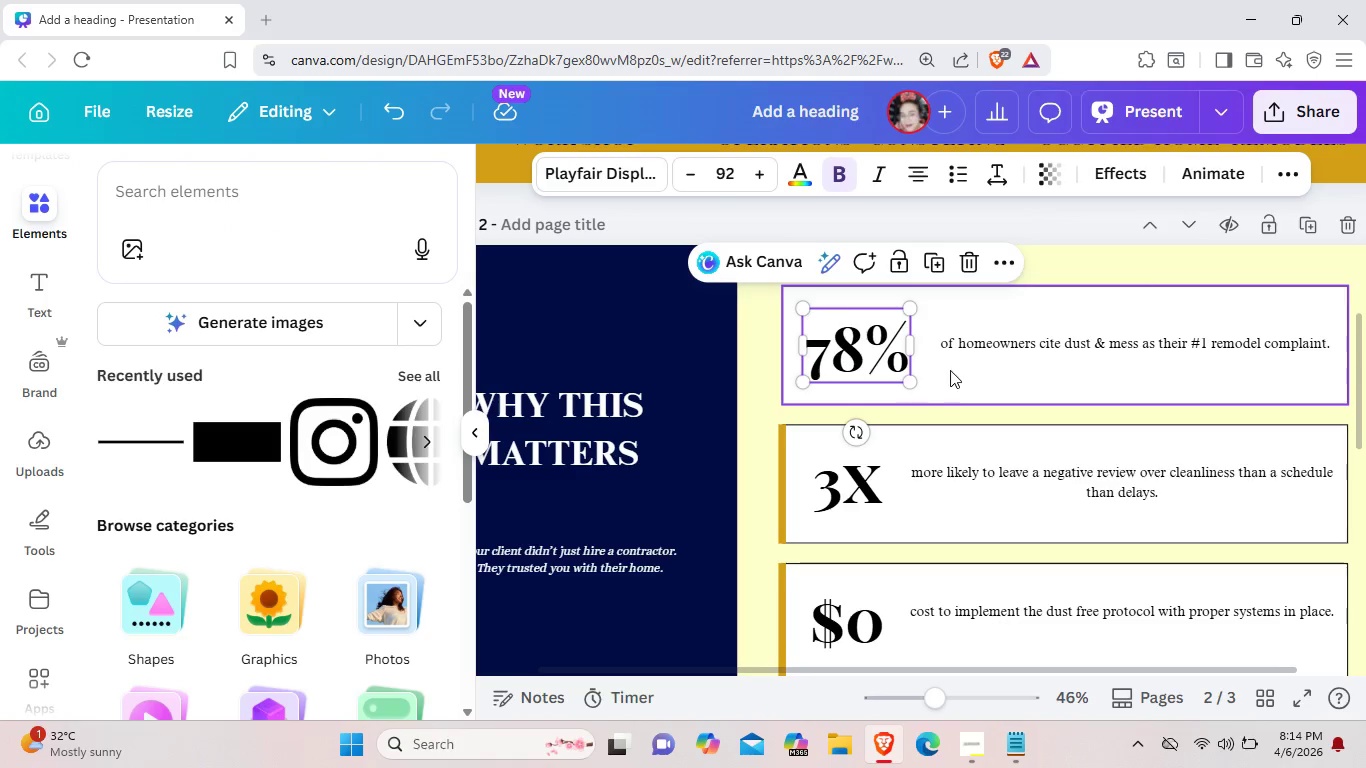 
left_click([952, 369])
 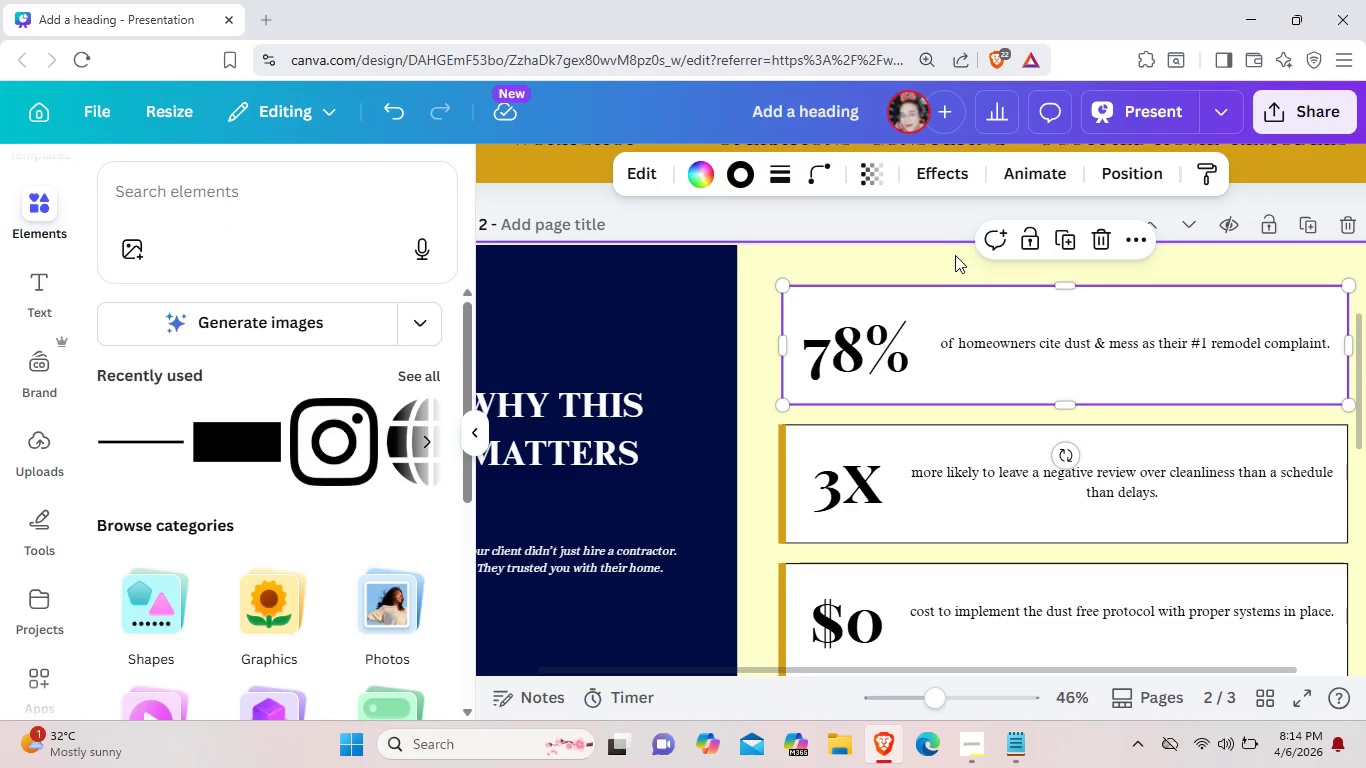 
left_click([946, 252])
 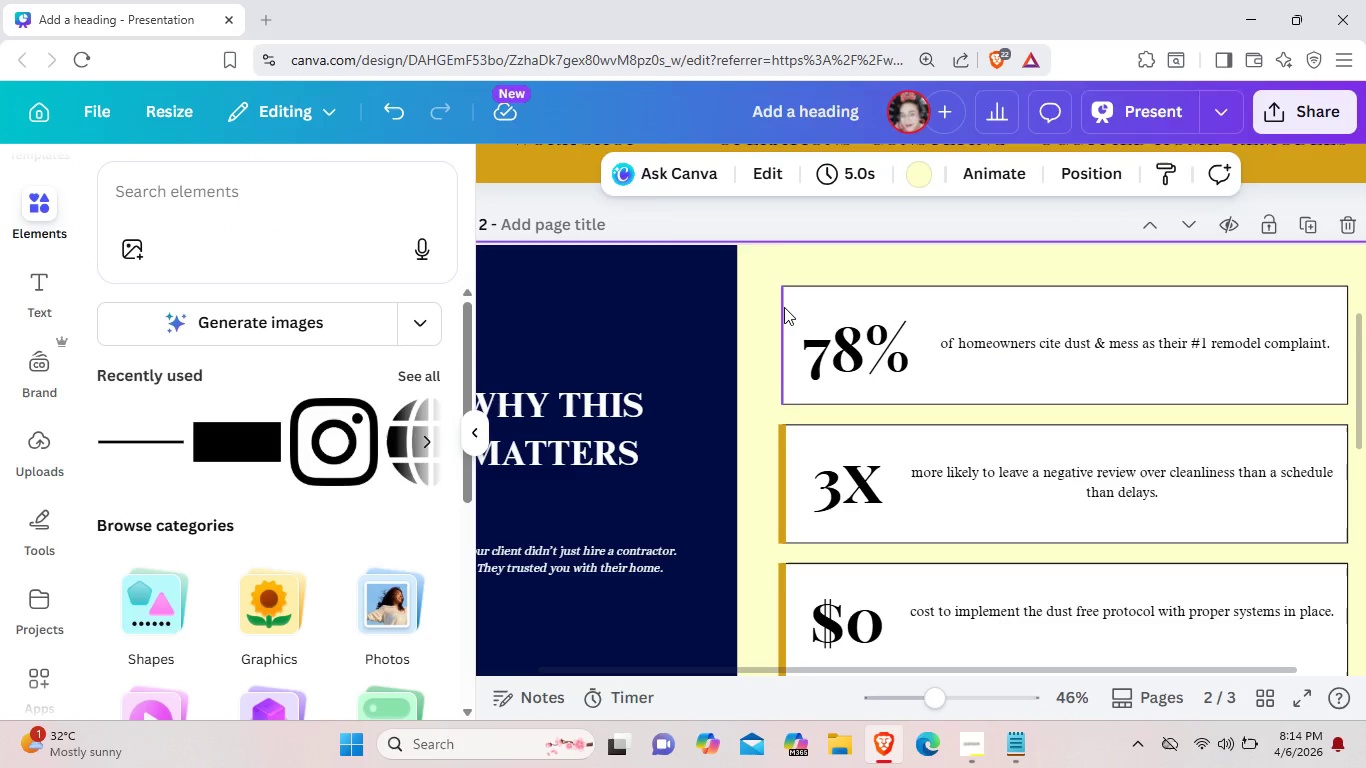 
left_click([784, 307])
 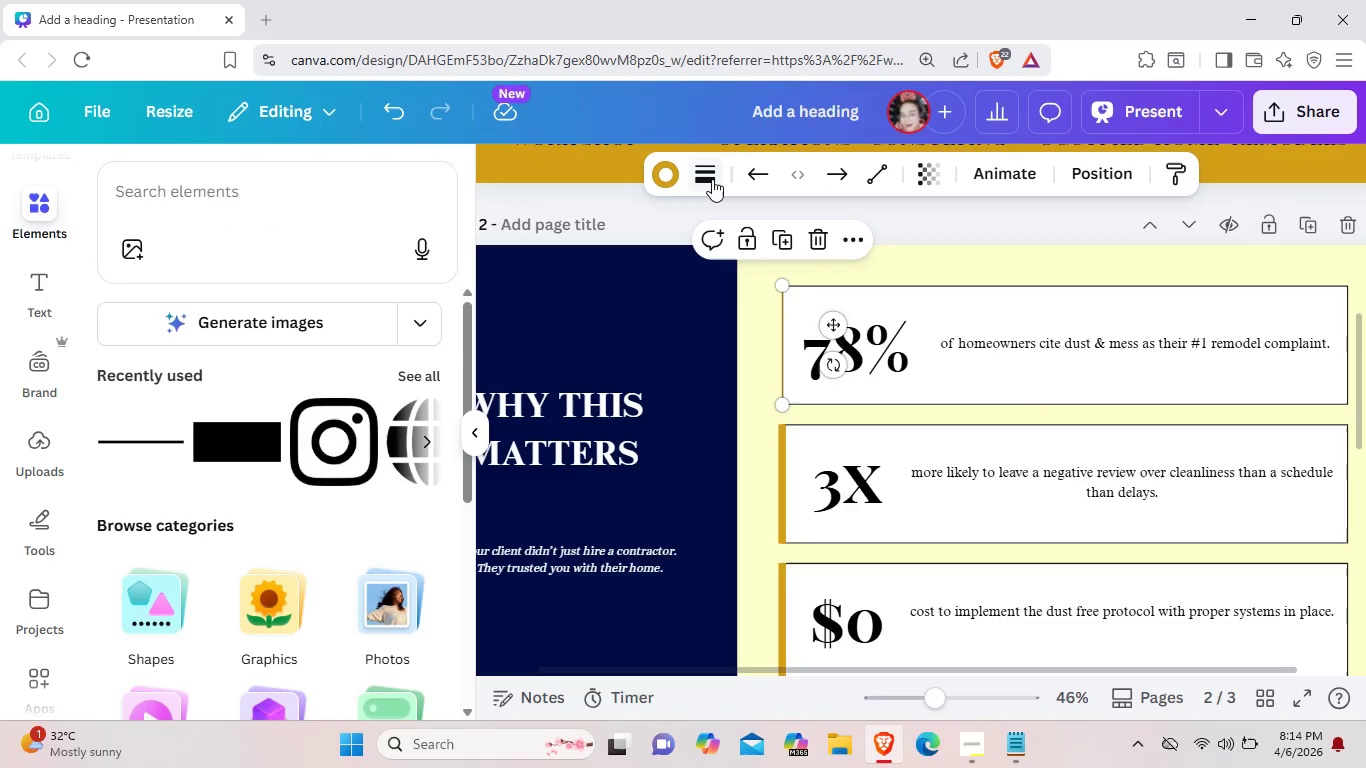 
left_click([712, 179])
 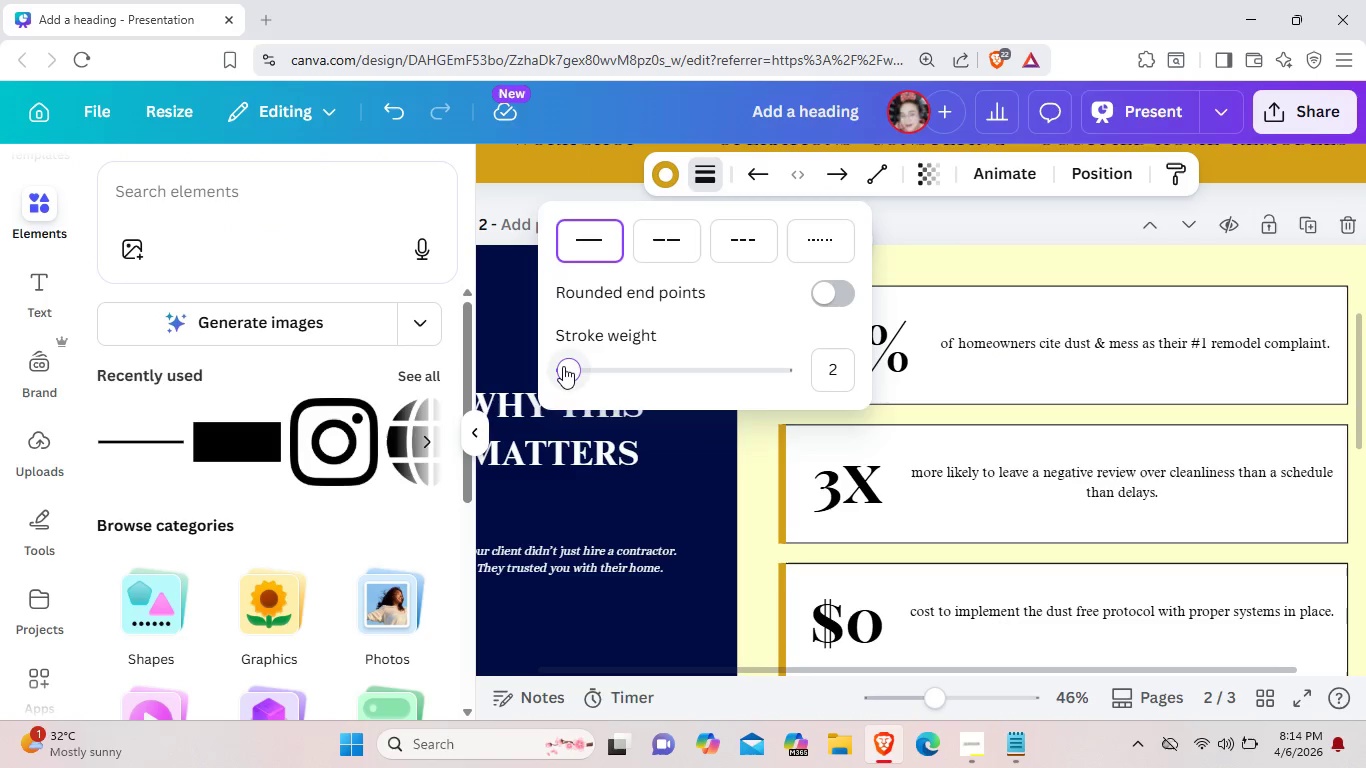 
left_click_drag(start_coordinate=[563, 366], to_coordinate=[600, 368])
 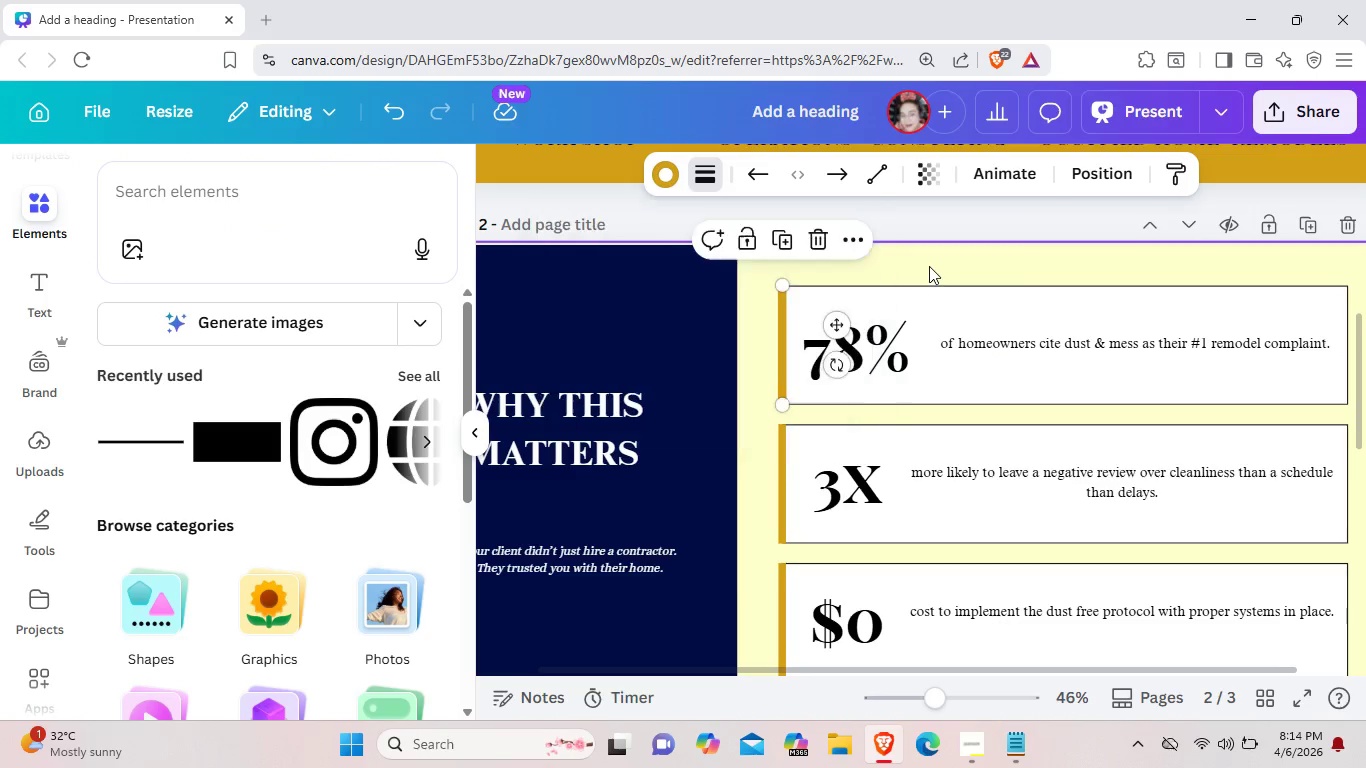 
left_click([929, 266])
 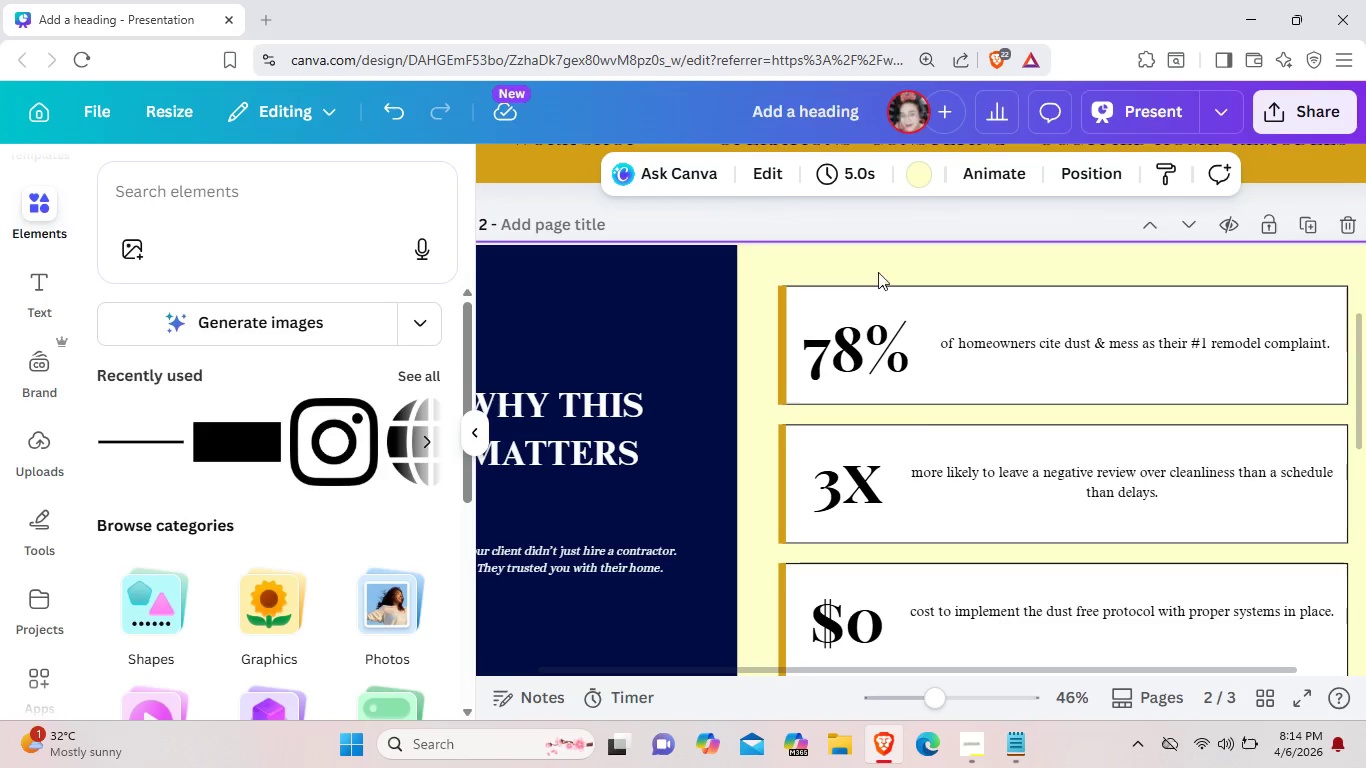 
left_click([1011, 314])
 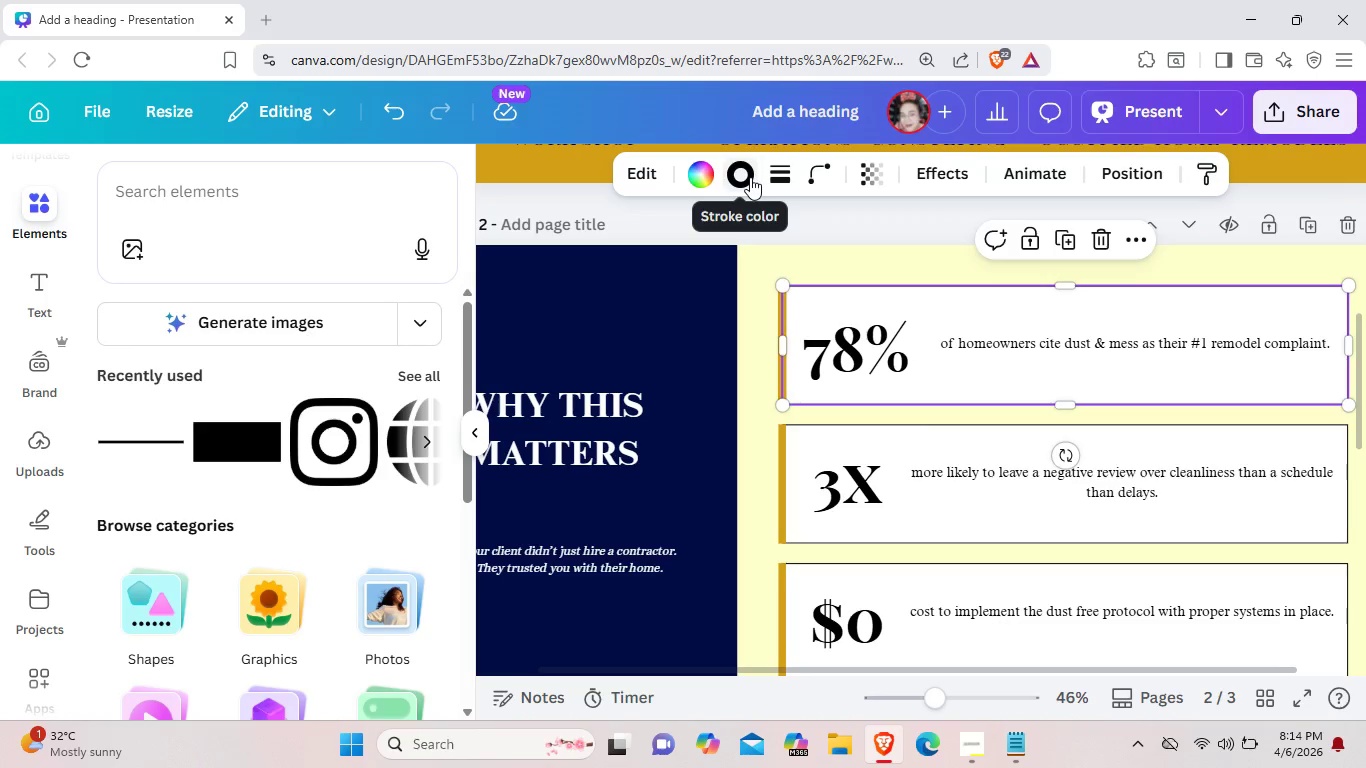 
left_click([750, 177])
 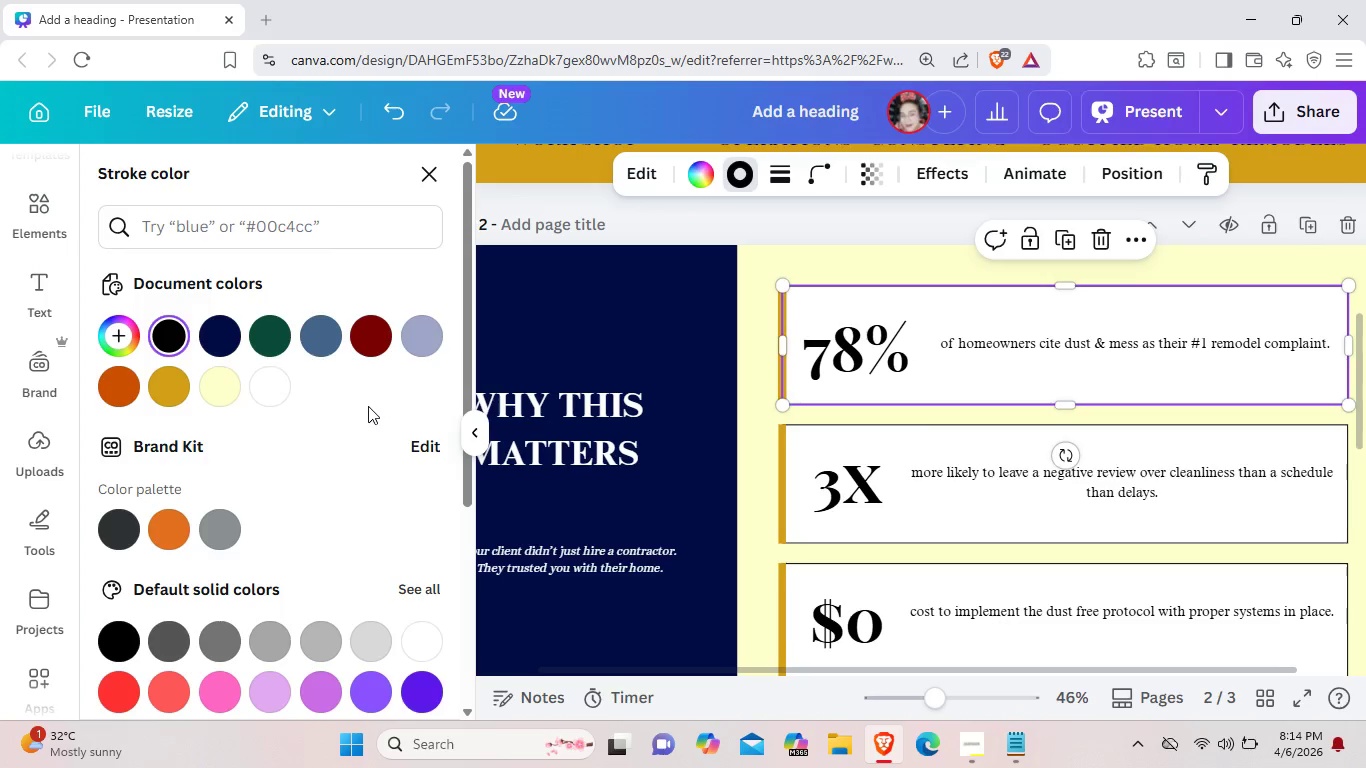 
left_click([120, 341])
 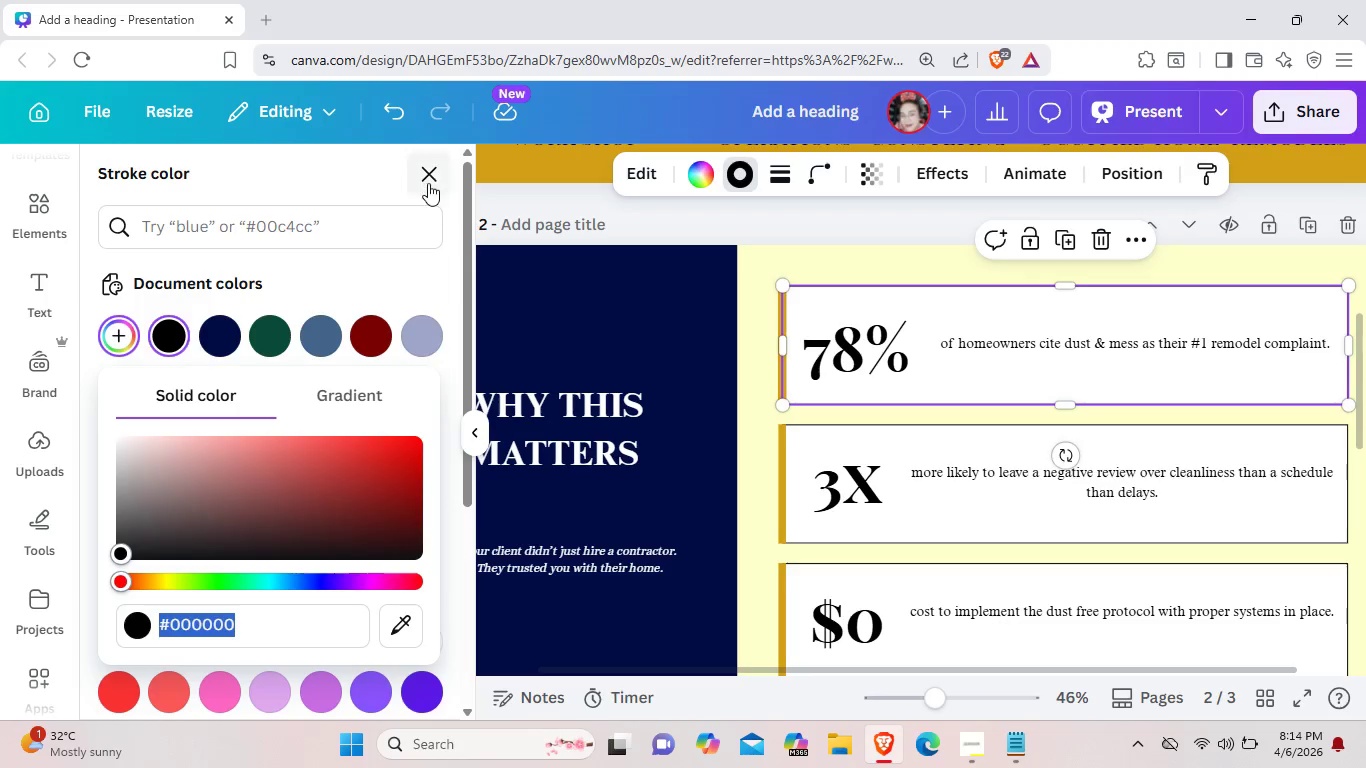 
left_click([428, 183])
 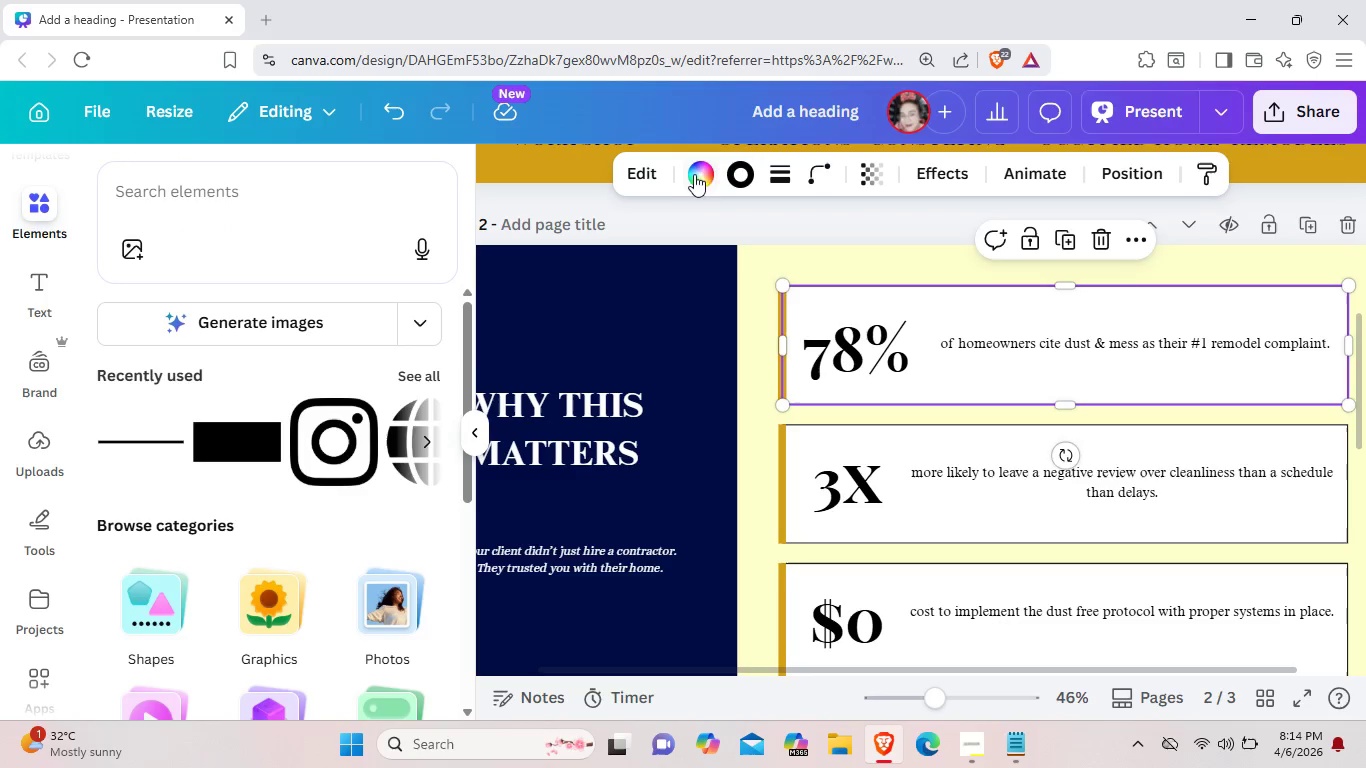 
left_click([713, 167])
 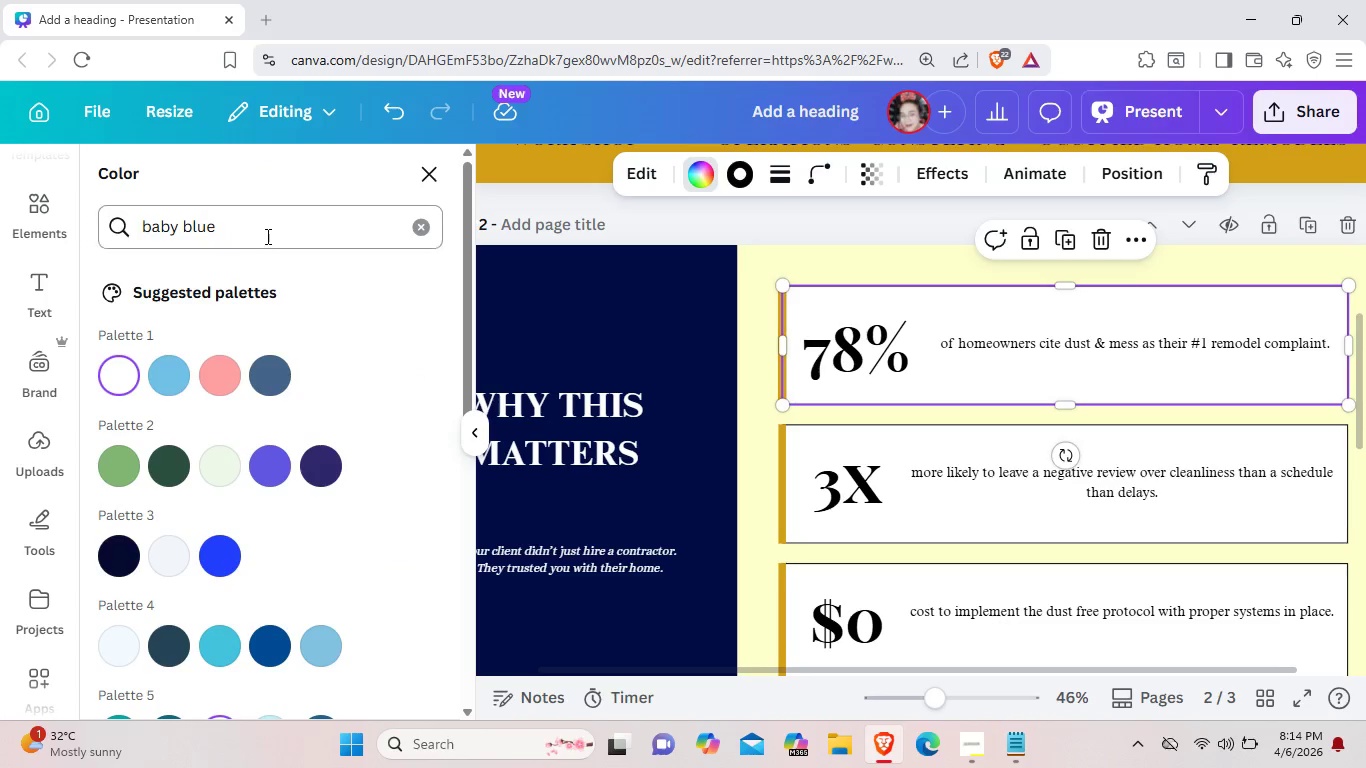 
left_click([418, 174])
 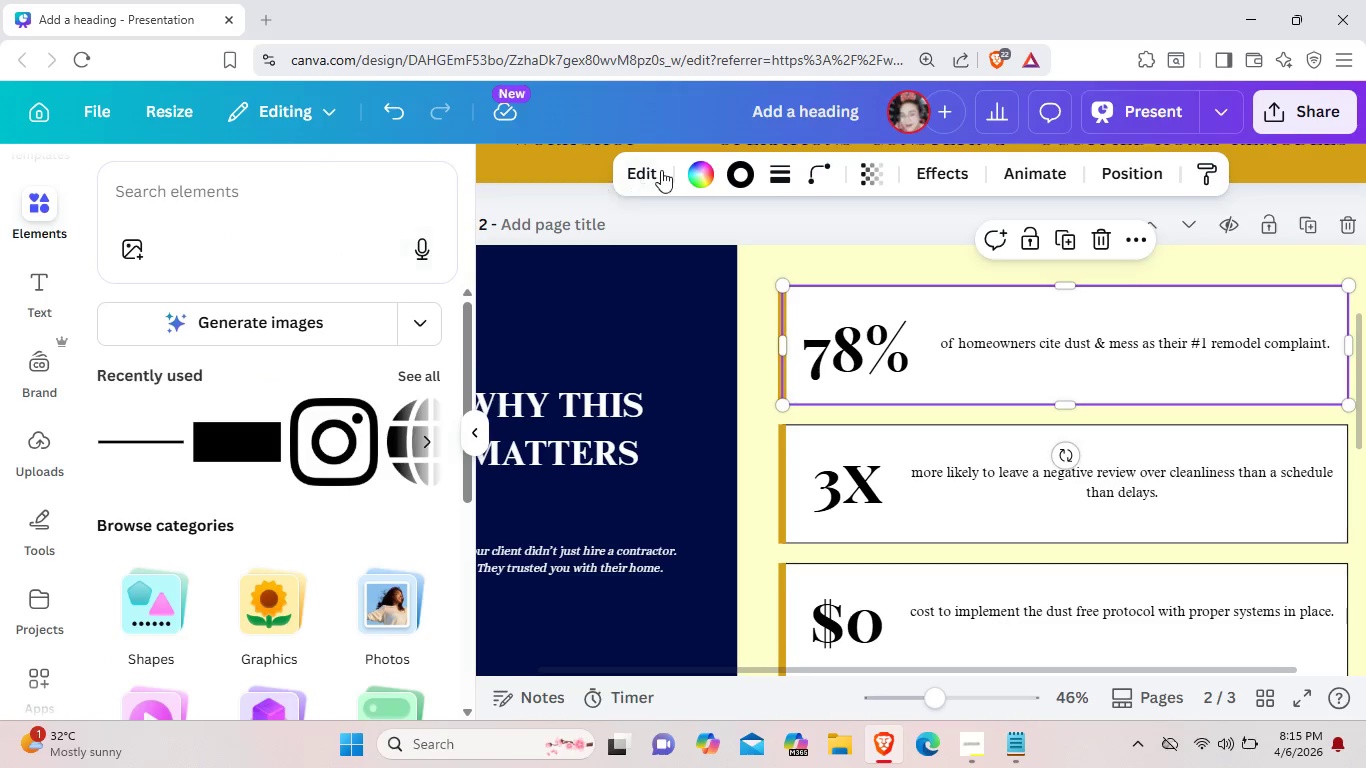 
left_click([688, 166])
 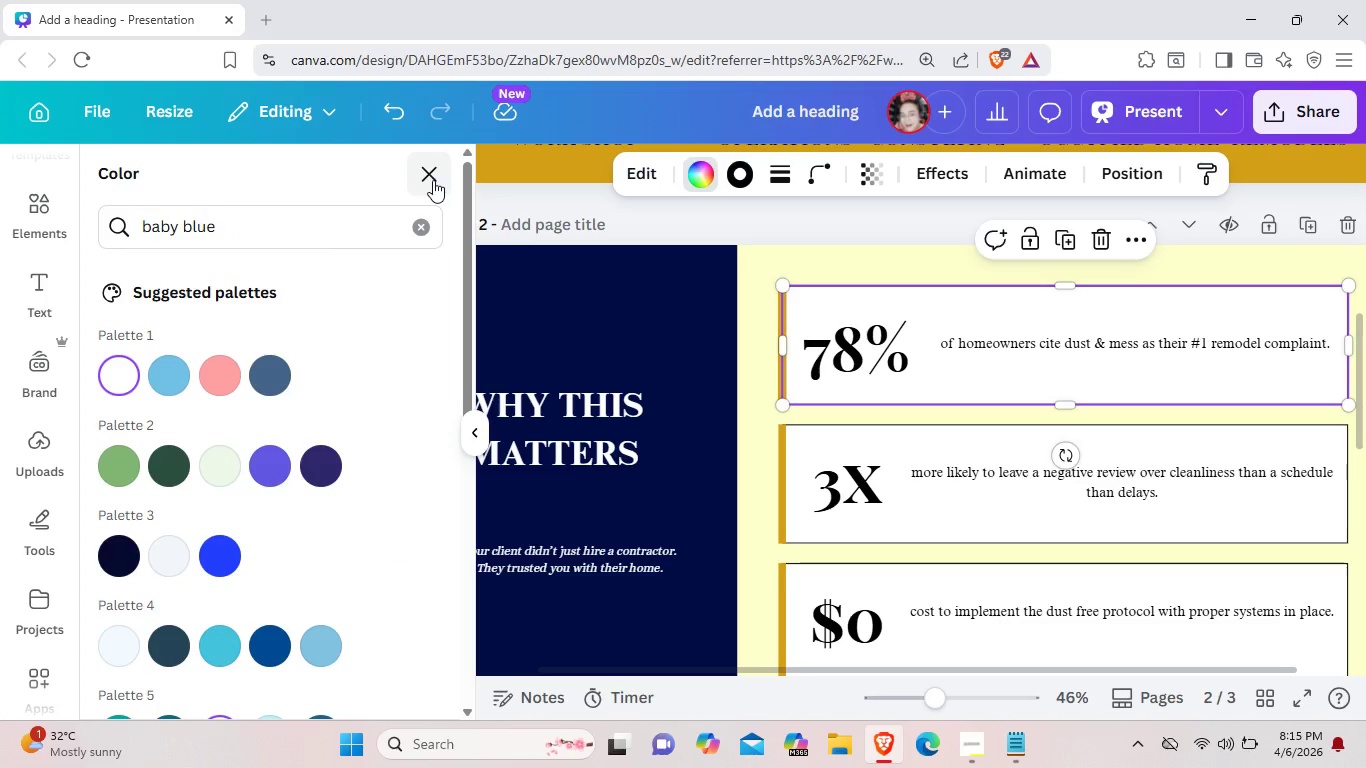 
left_click([426, 225])
 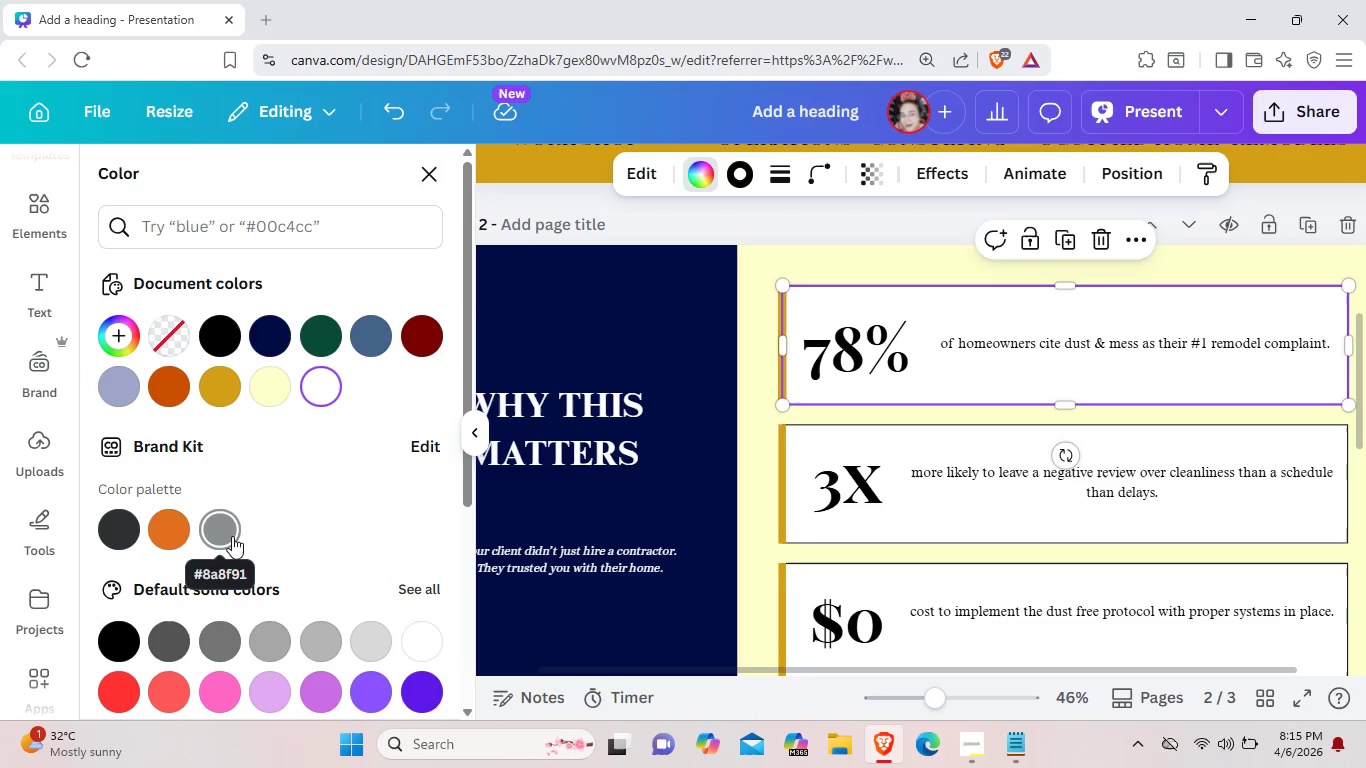 
left_click([227, 536])
 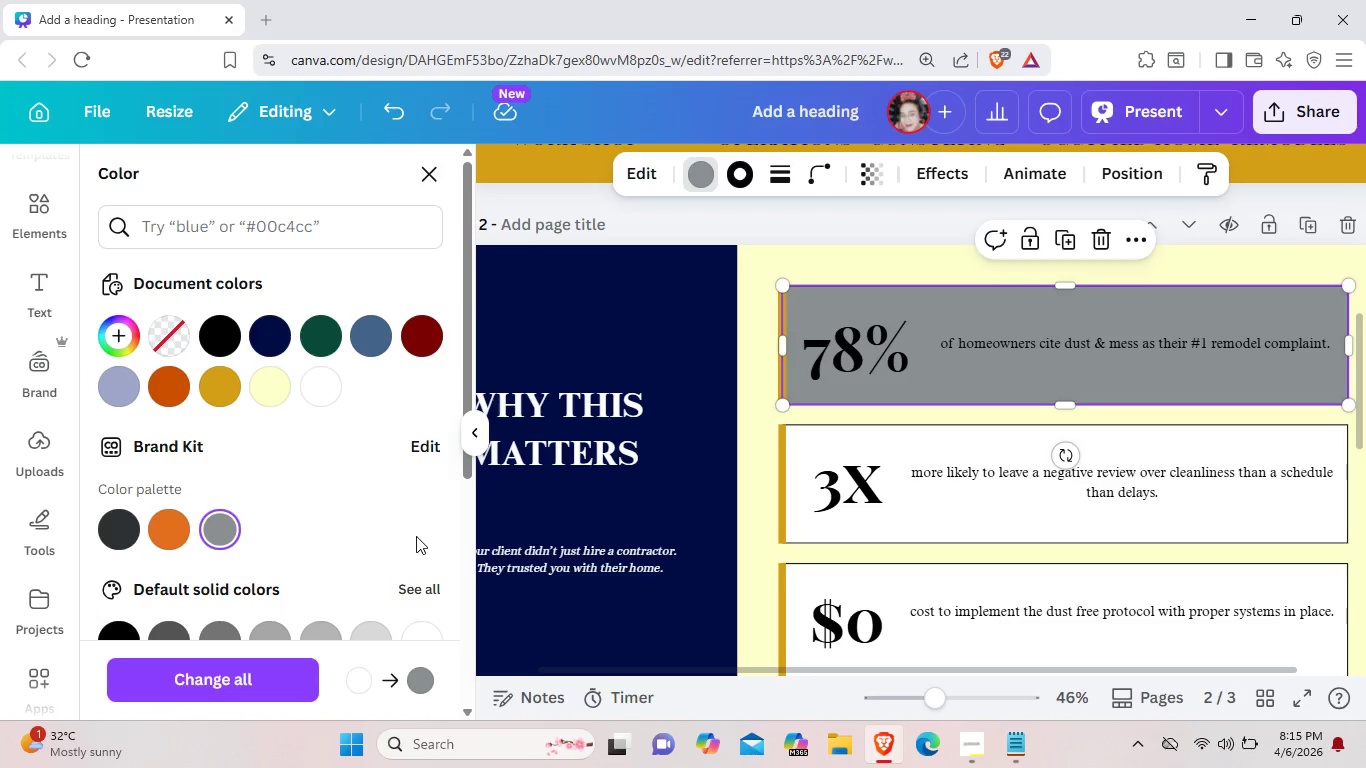 
key(Control+ControlLeft)
 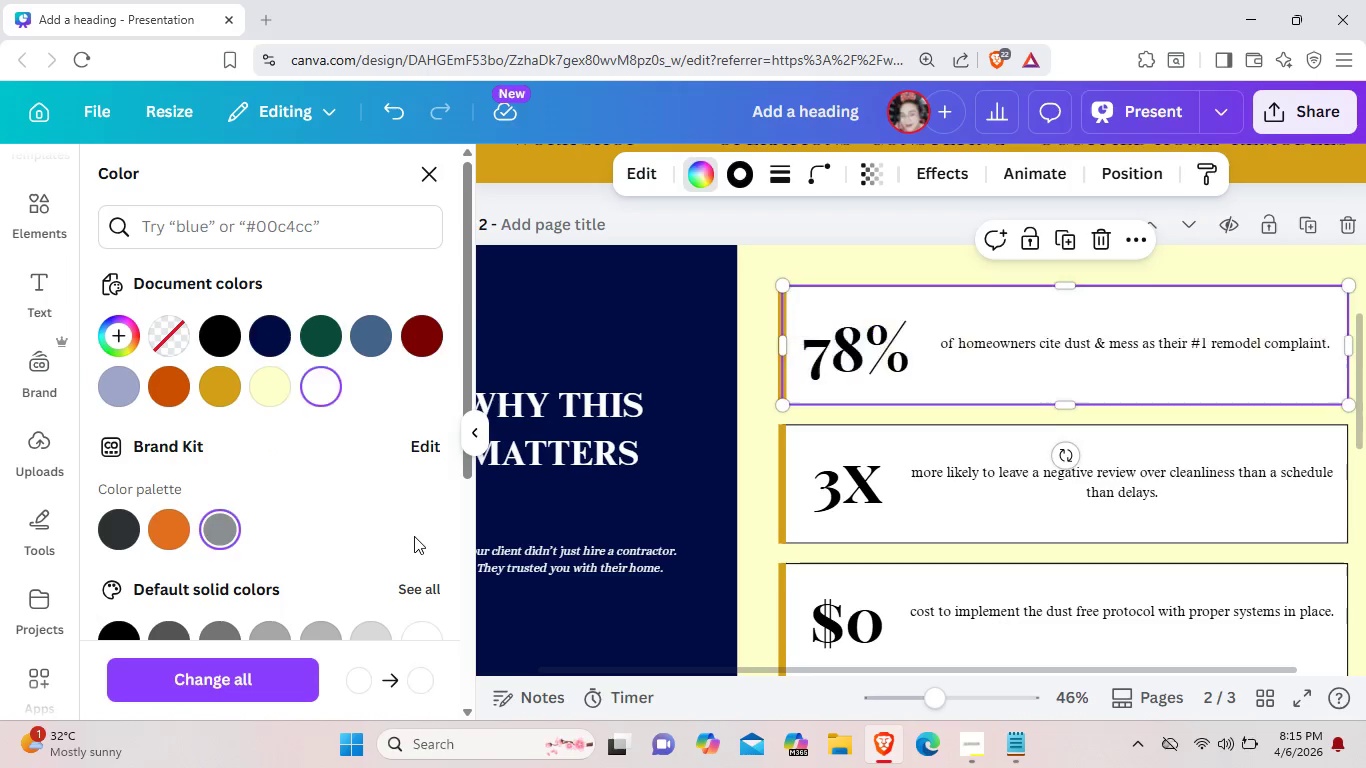 
key(Control+Z)
 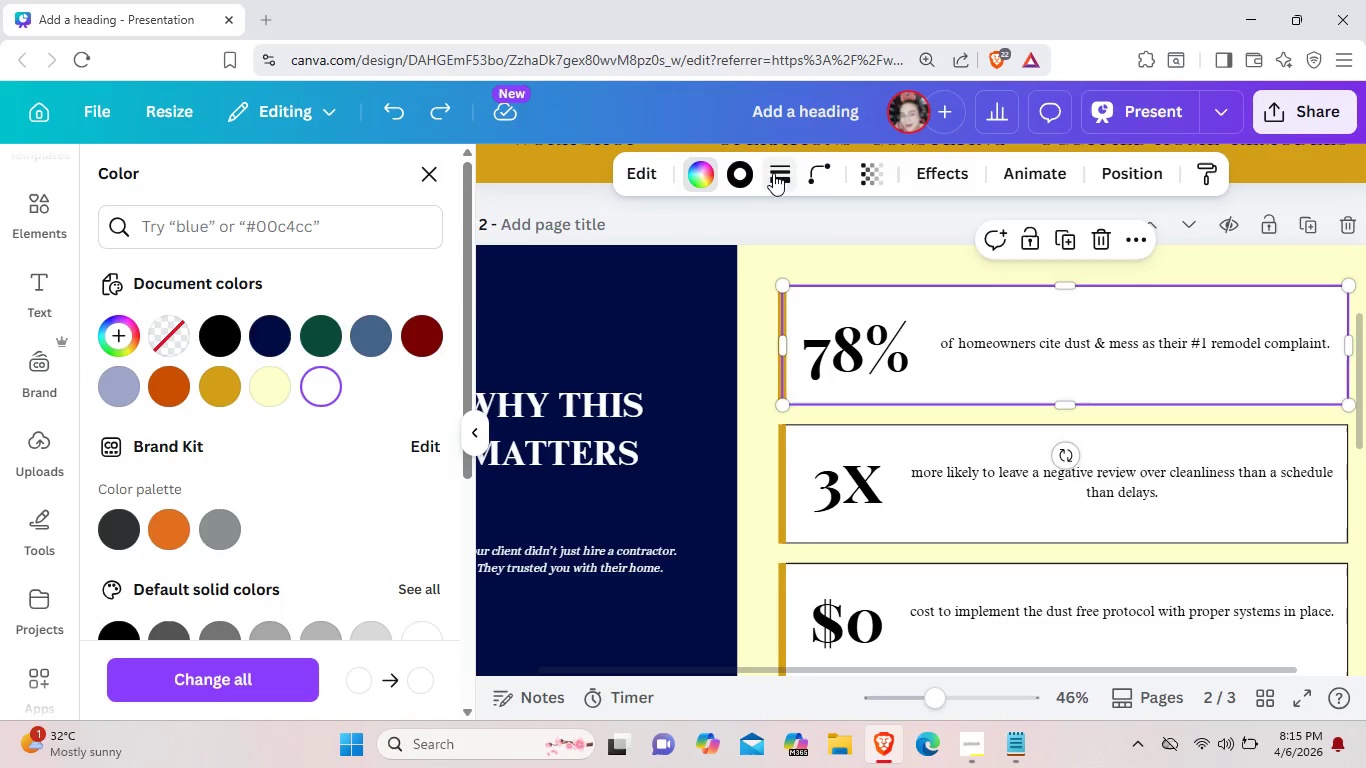 
left_click([742, 174])
 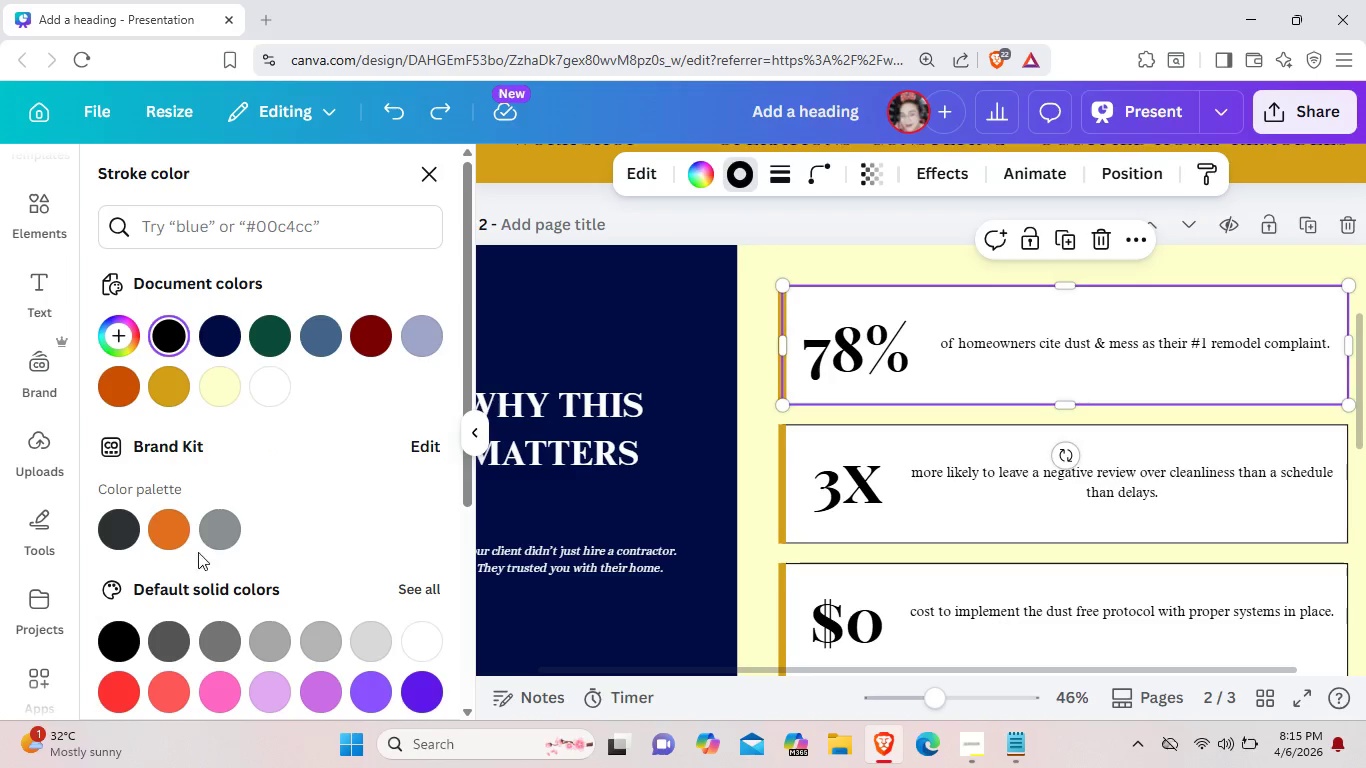 
left_click([213, 532])
 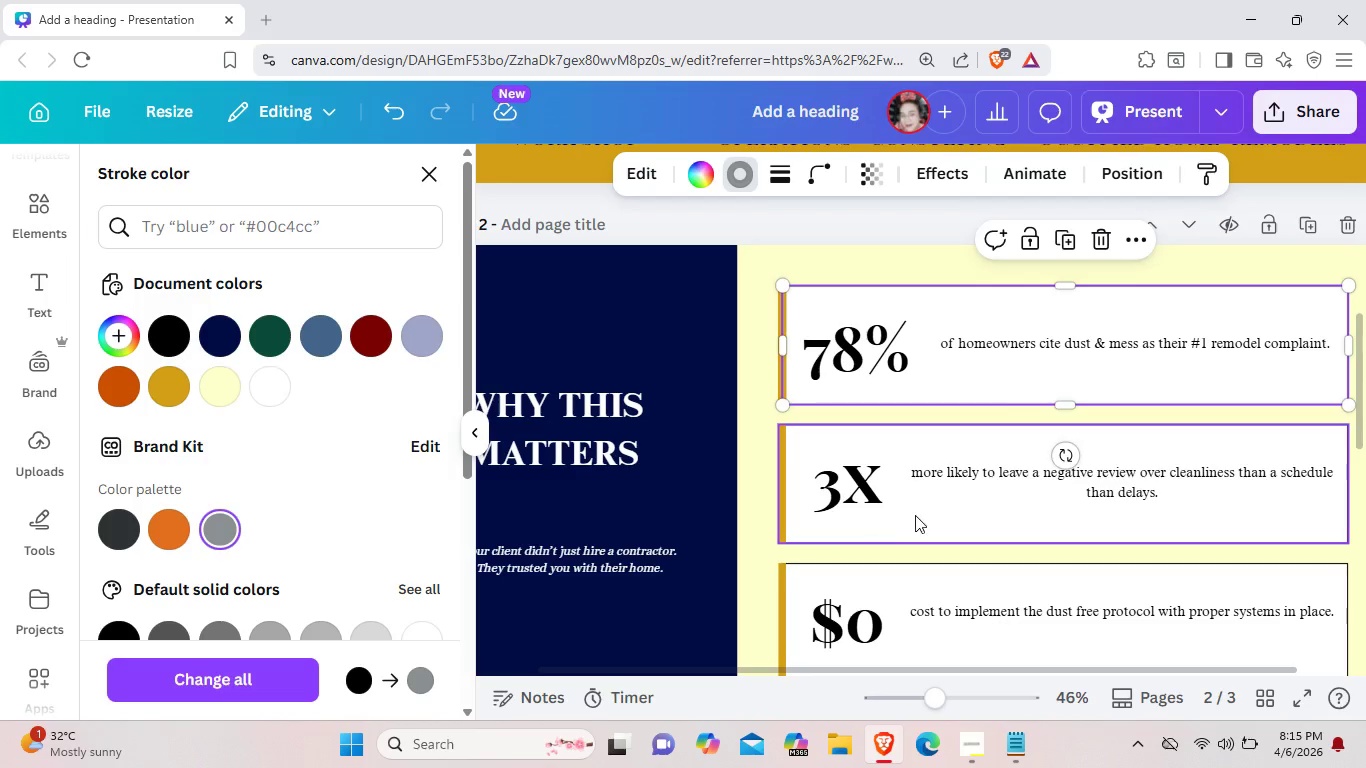 
left_click([915, 515])
 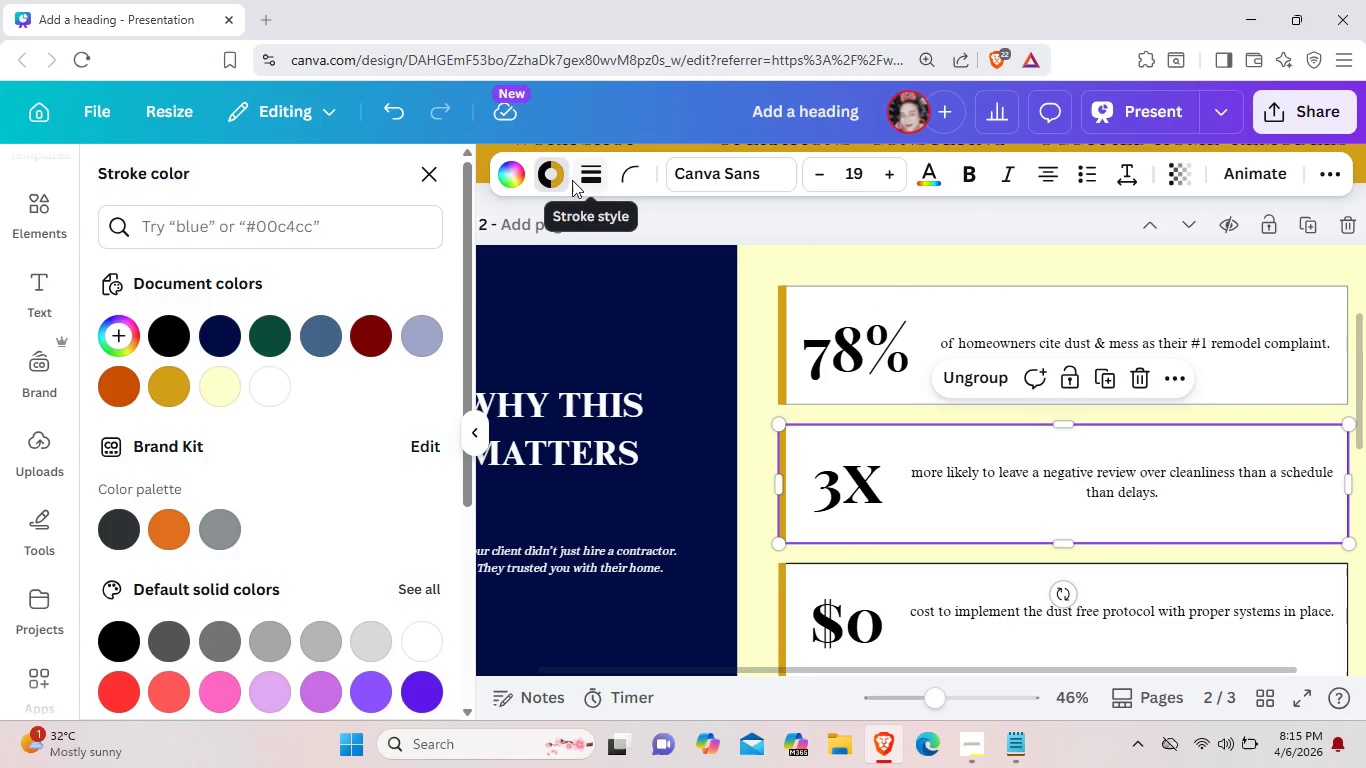 
left_click([565, 178])
 